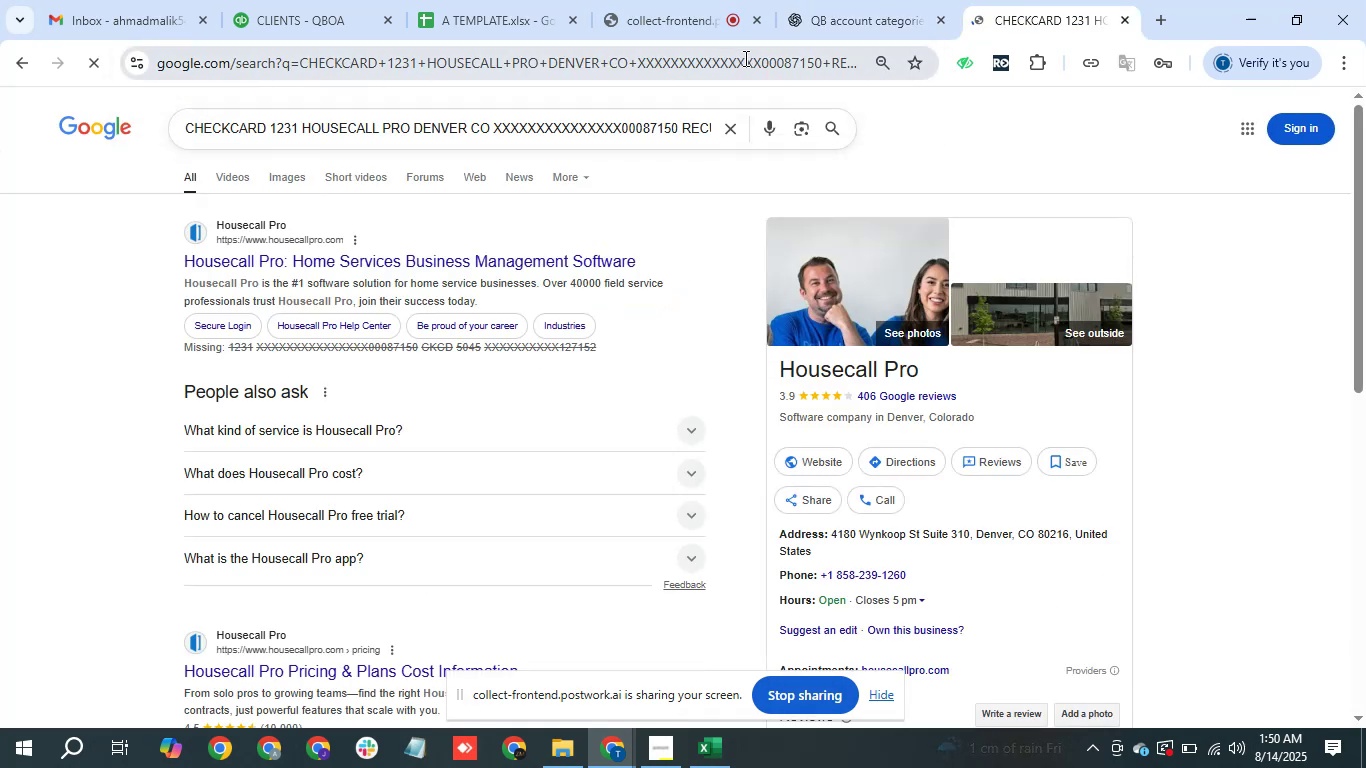 
left_click([699, 752])
 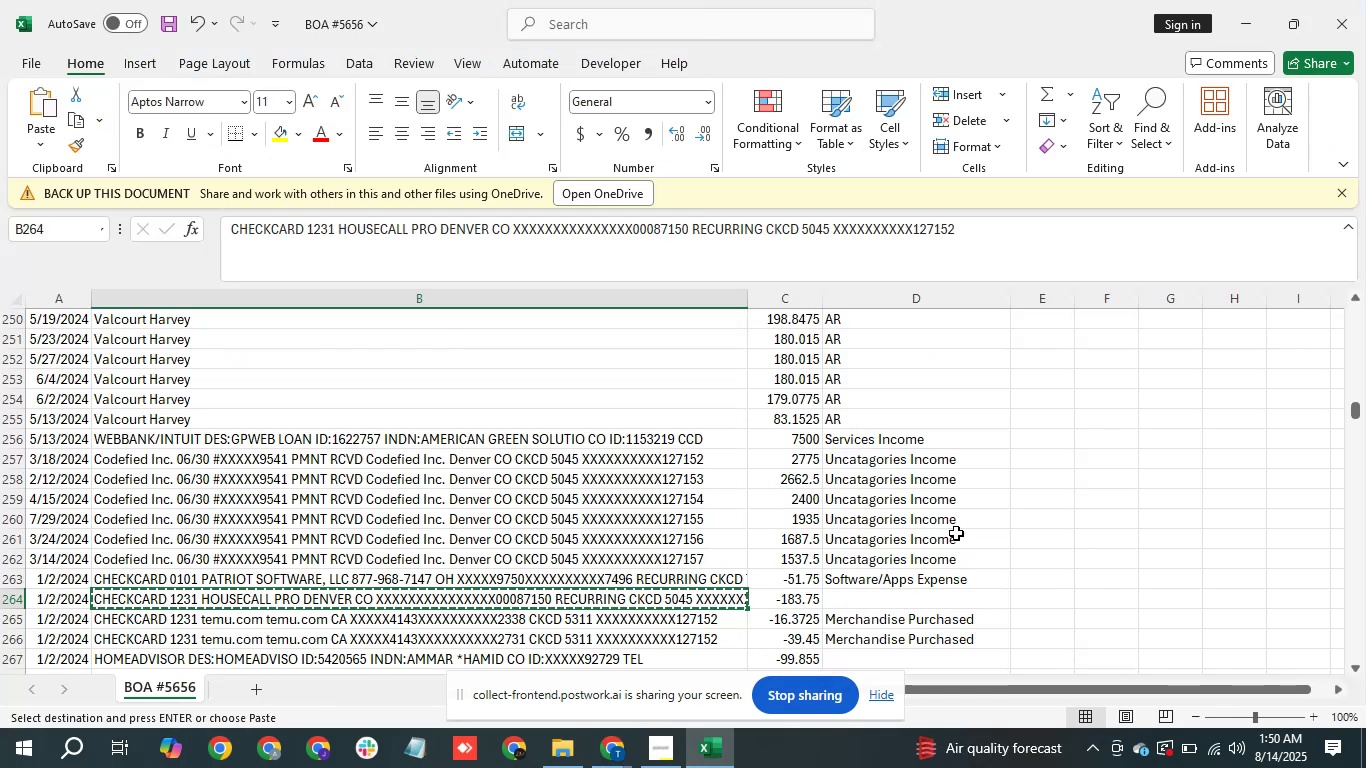 
key(ArrowRight)
 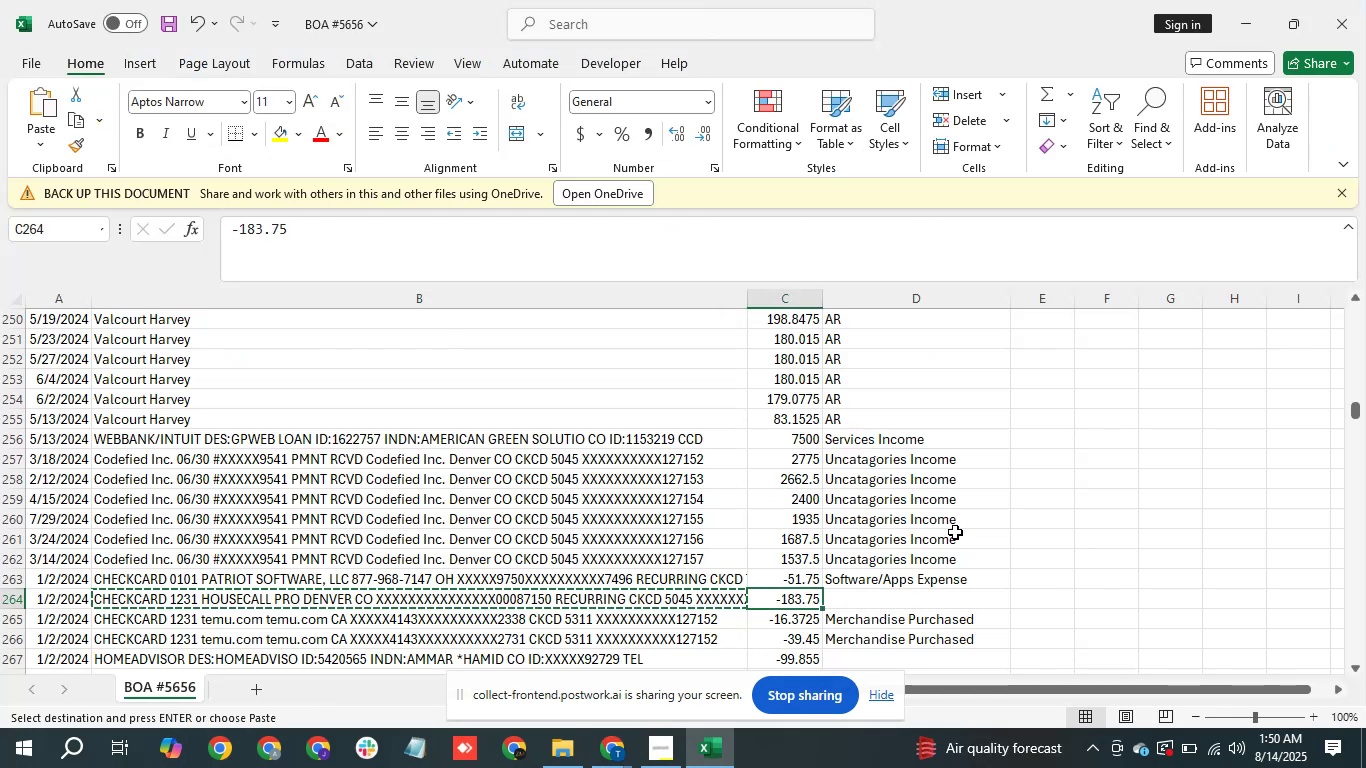 
key(ArrowRight)
 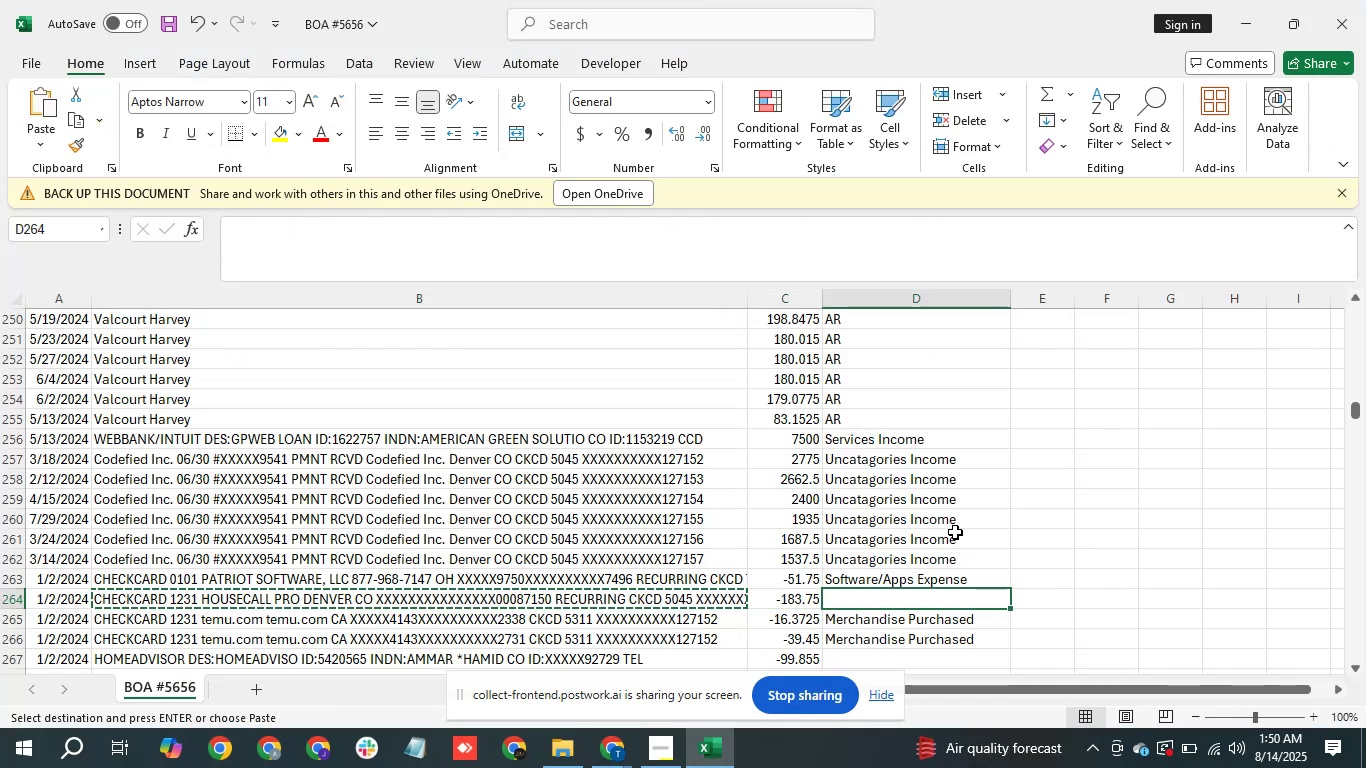 
type(sof)
 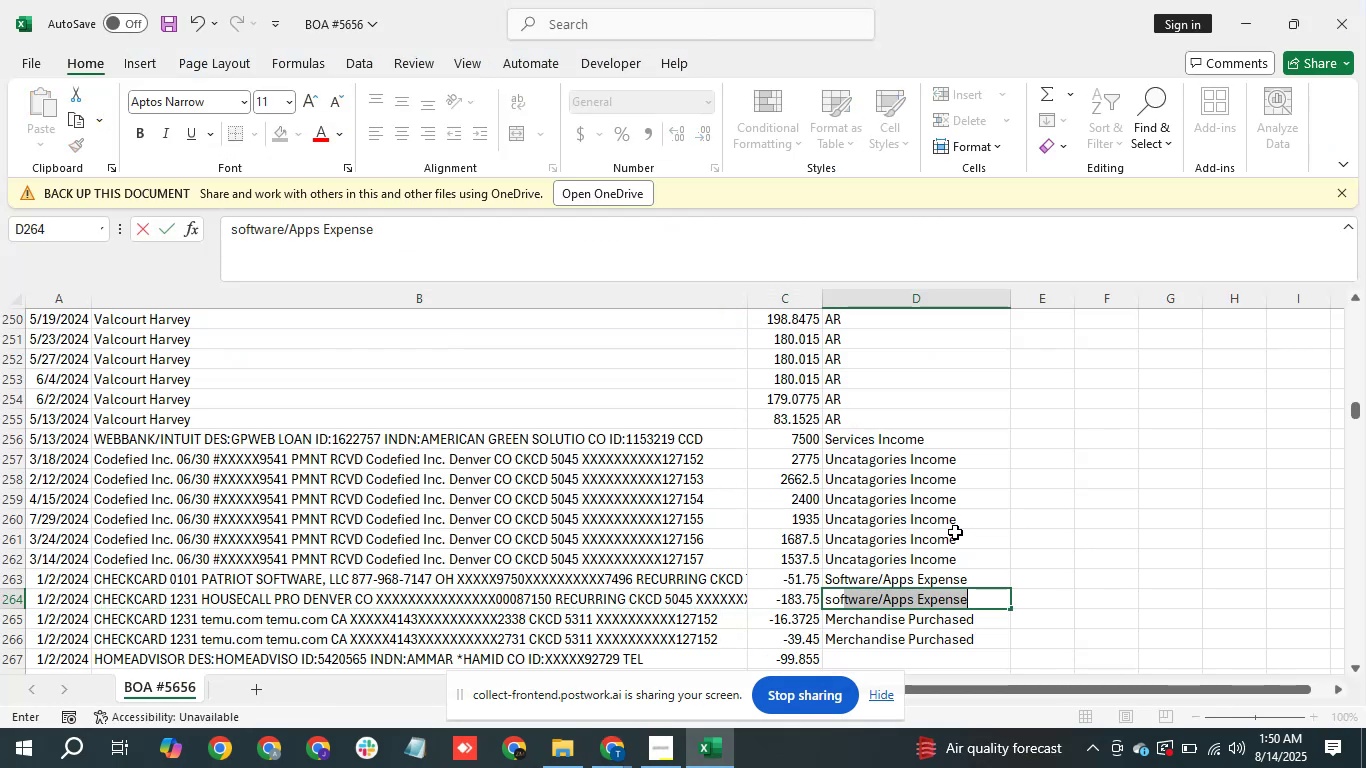 
key(Enter)
 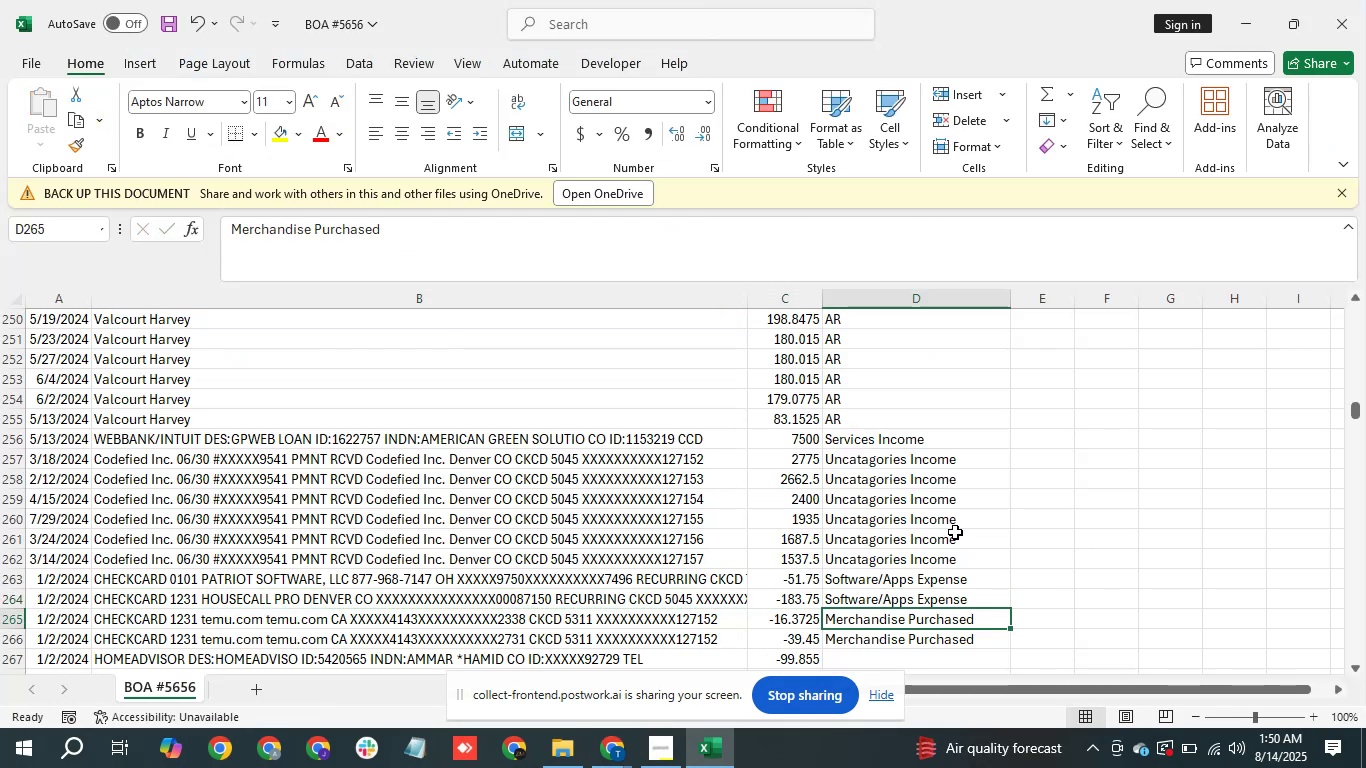 
key(ArrowUp)
 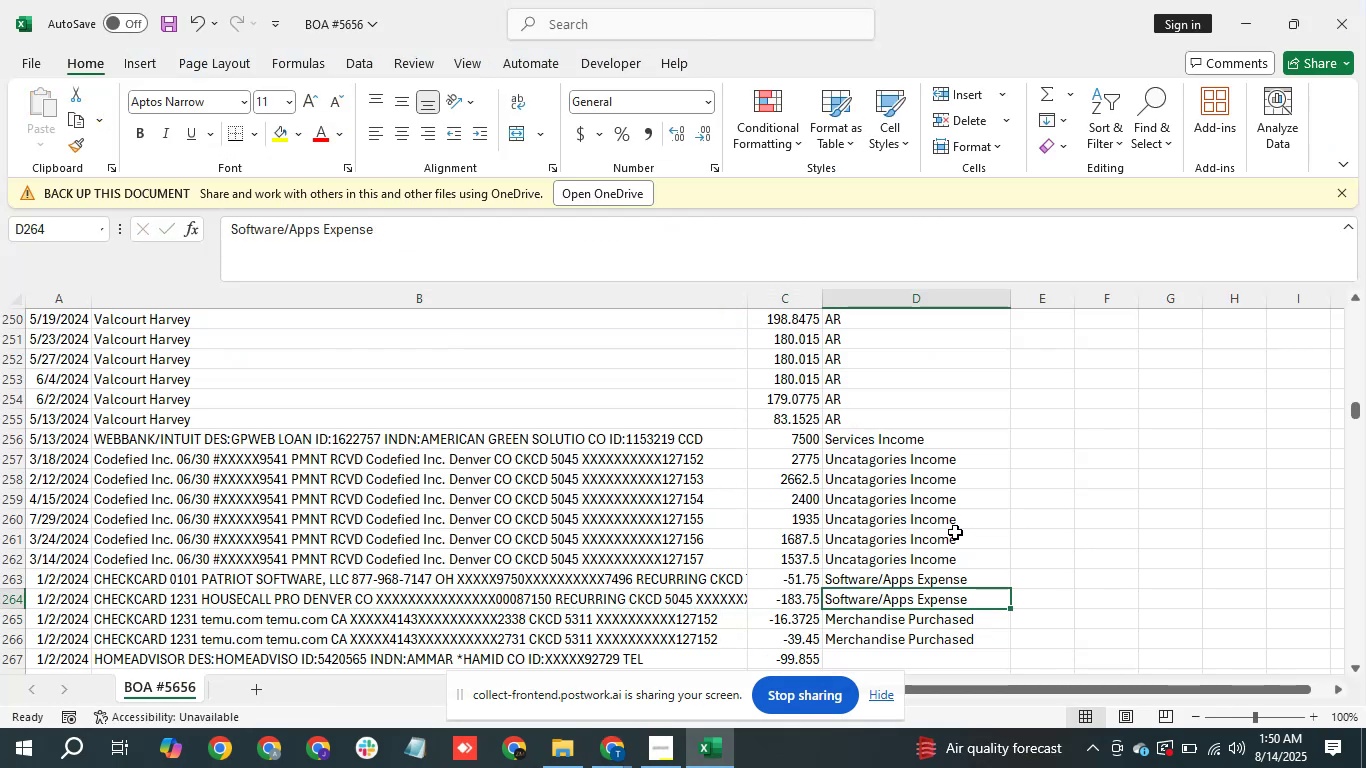 
hold_key(key=ArrowDown, duration=0.8)
 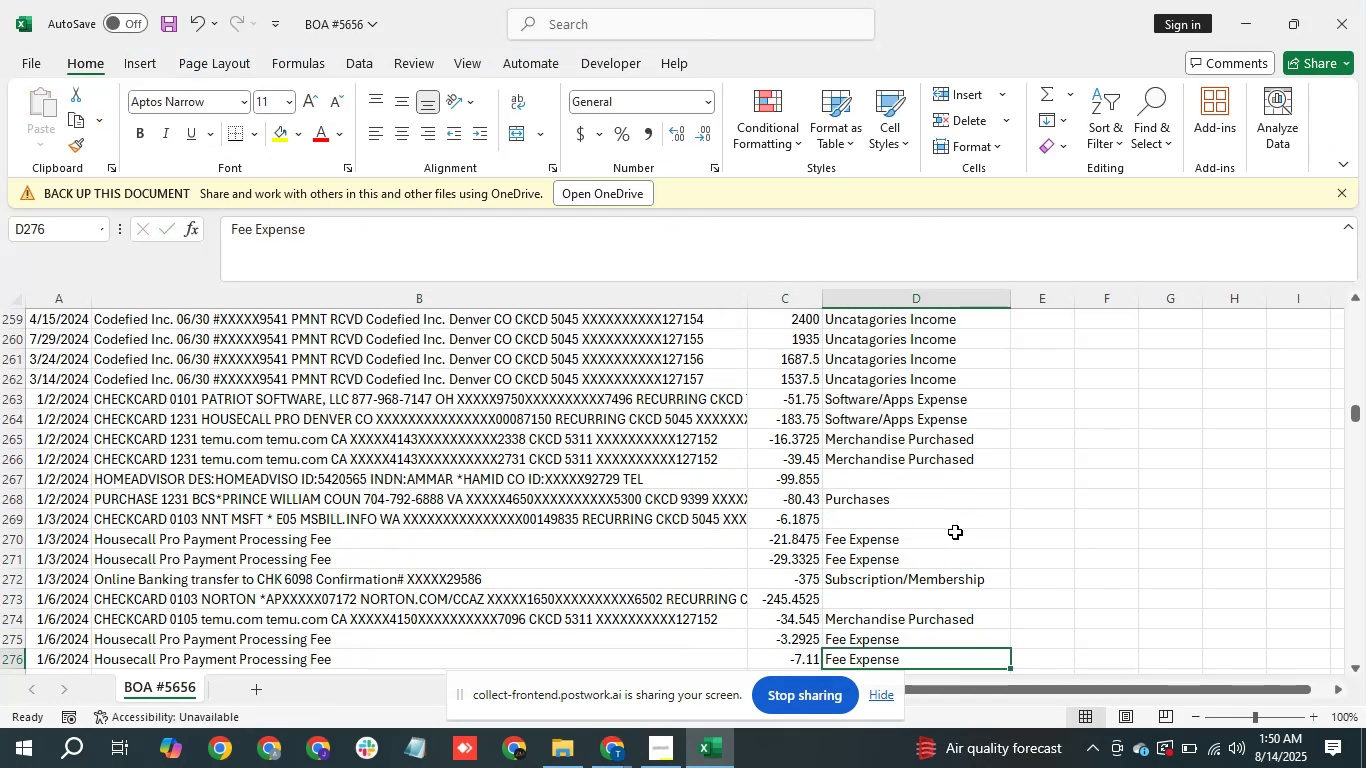 
hold_key(key=ArrowUp, duration=0.67)
 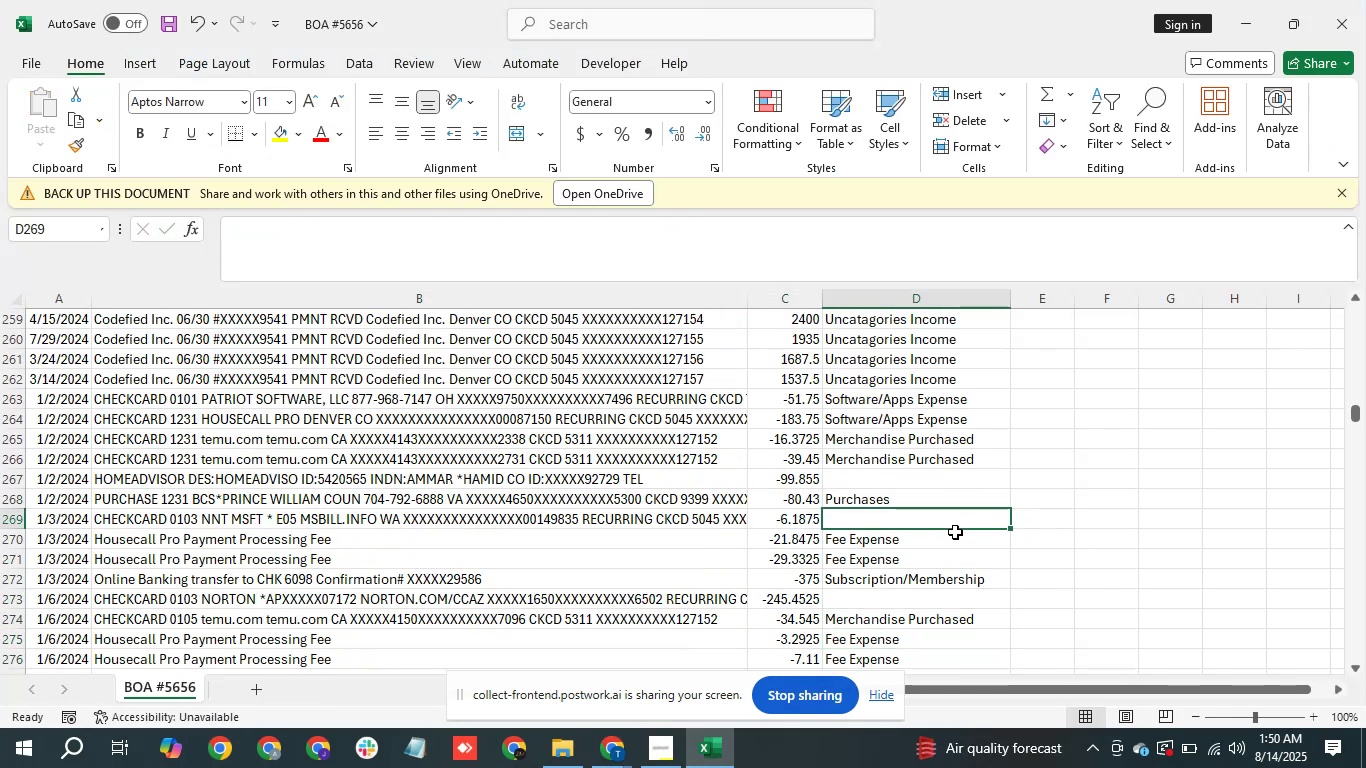 
key(ArrowUp)
 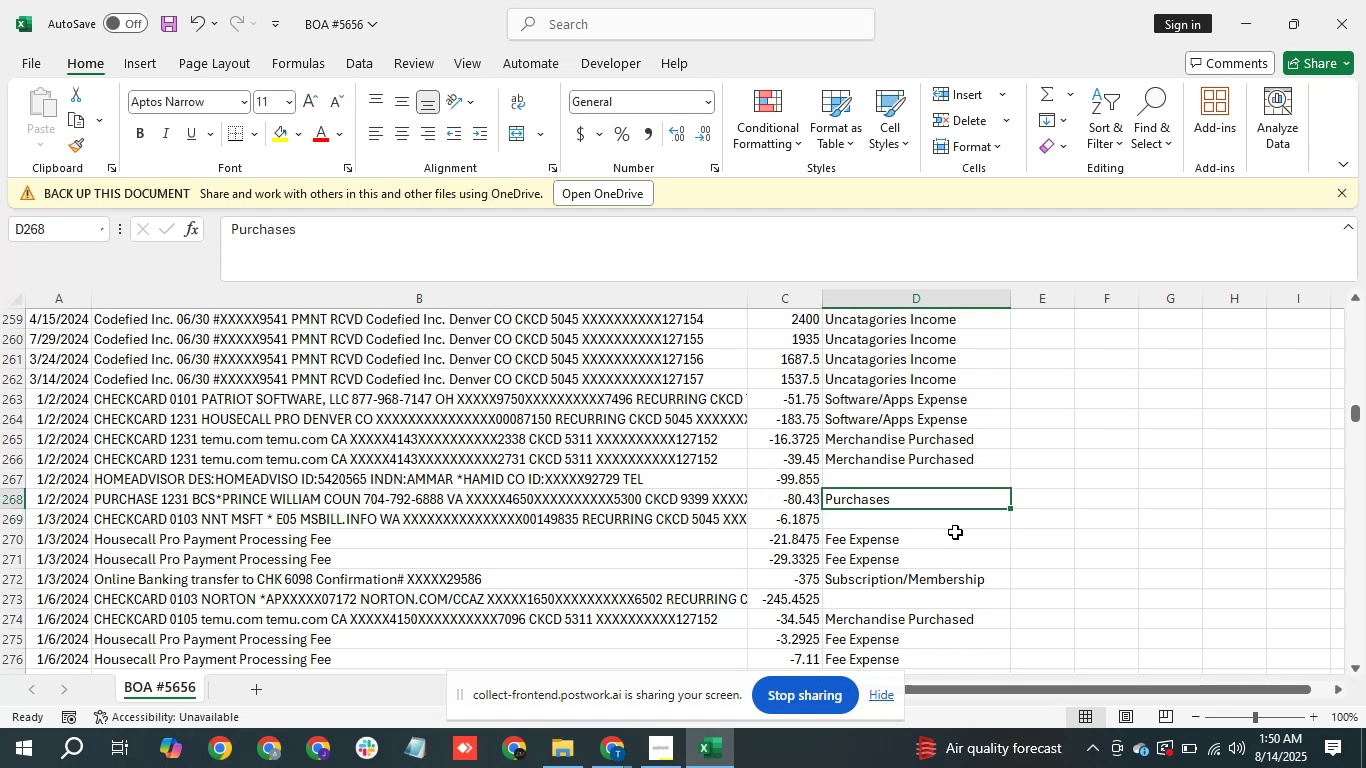 
key(ArrowUp)
 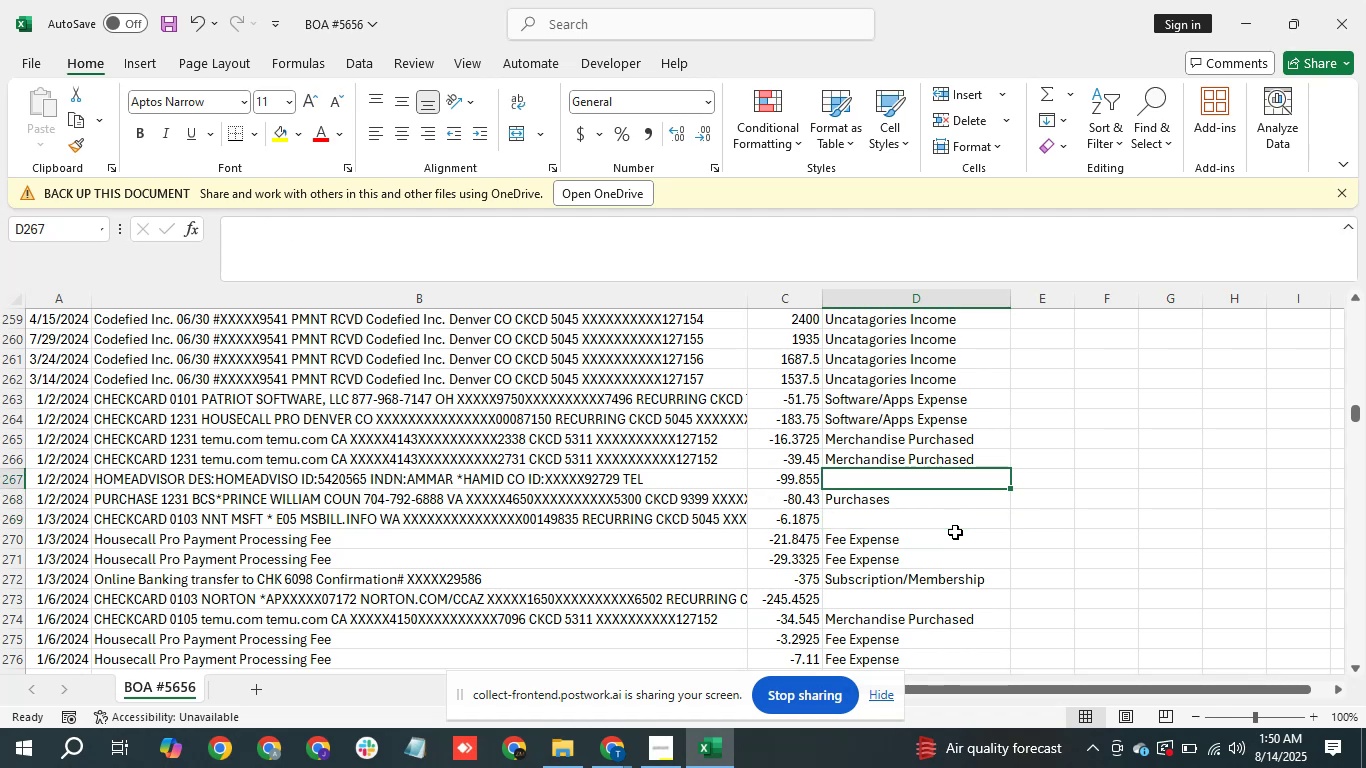 
key(ArrowLeft)
 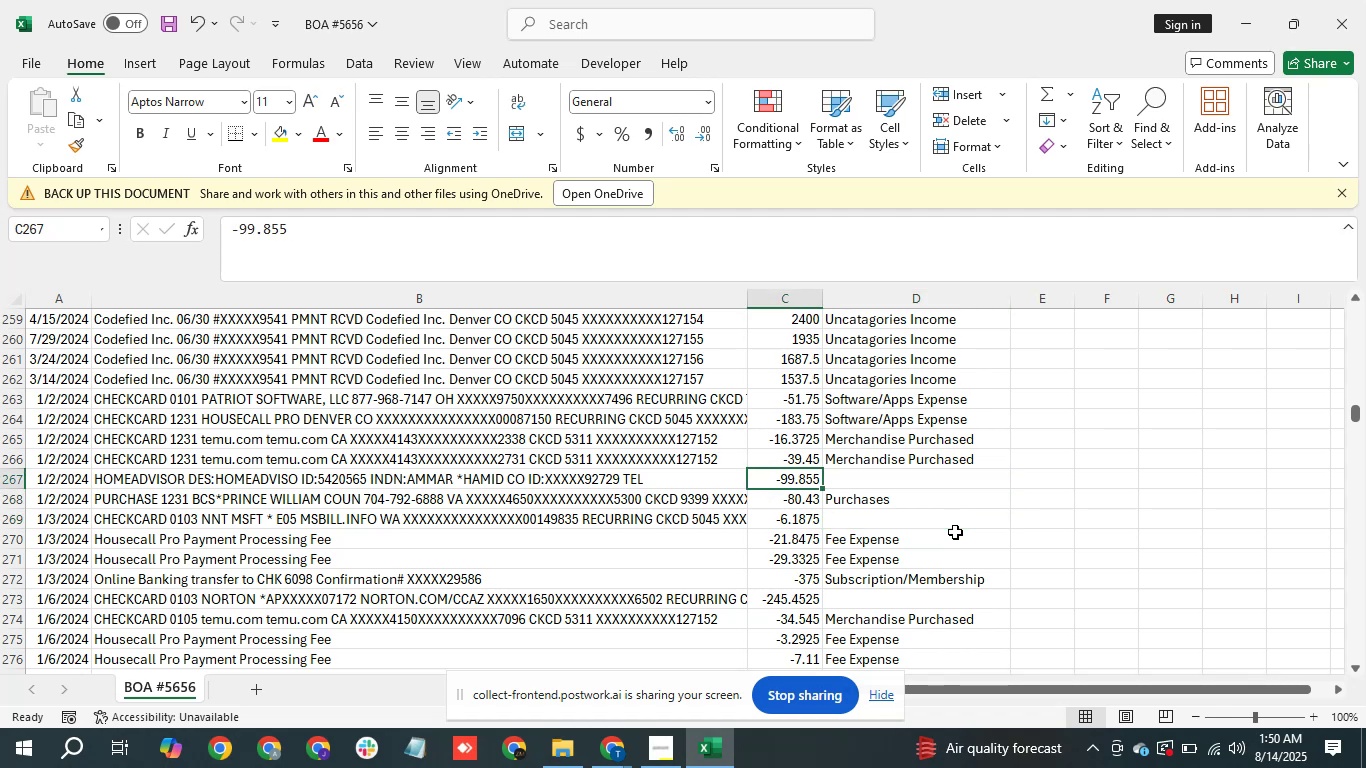 
key(ArrowLeft)
 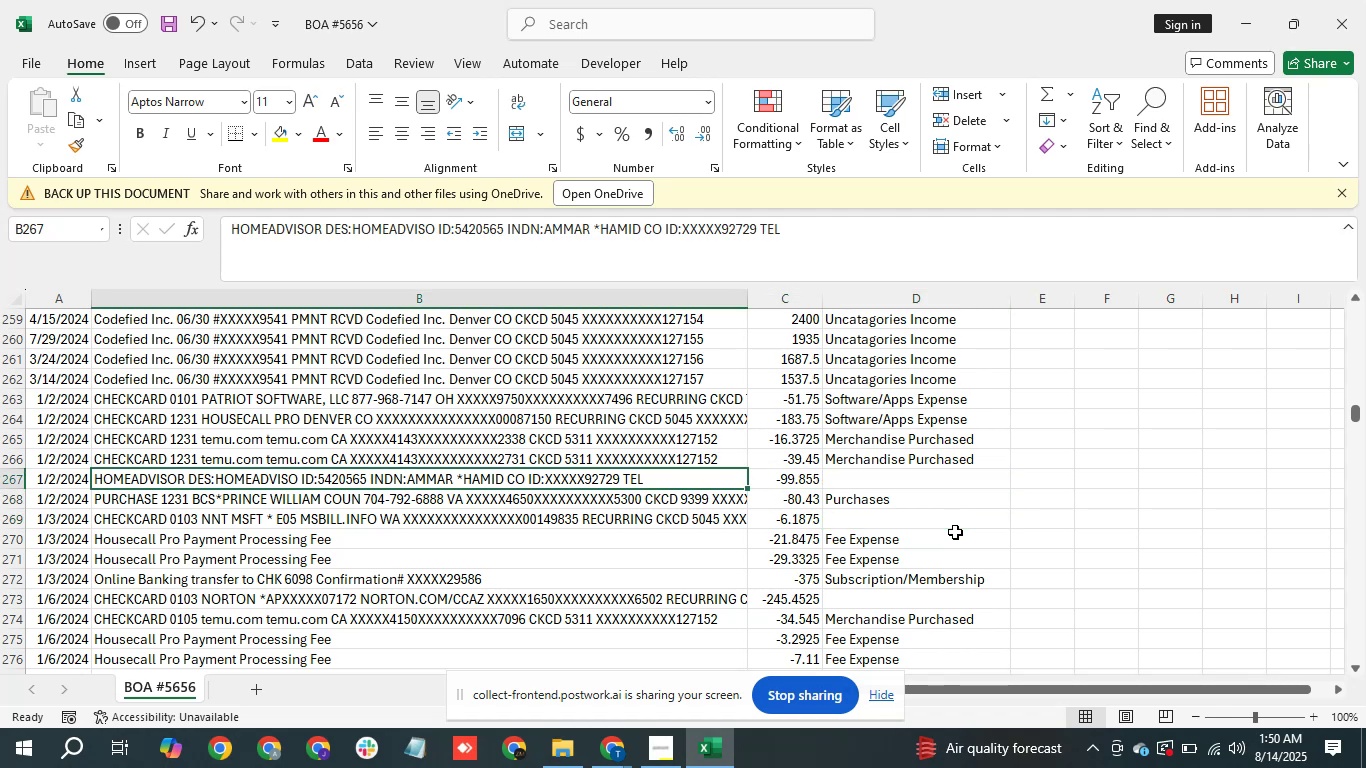 
key(Control+C)
 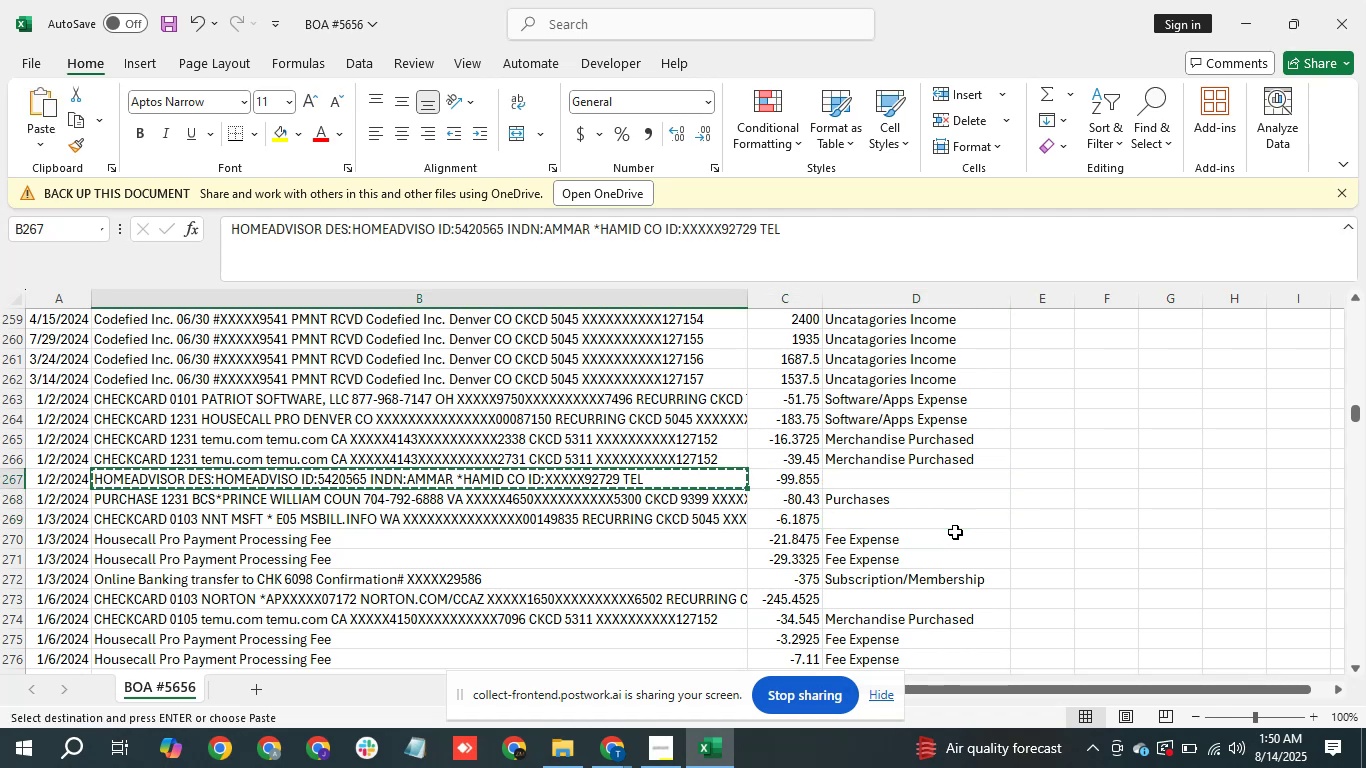 
key(Alt+AltLeft)
 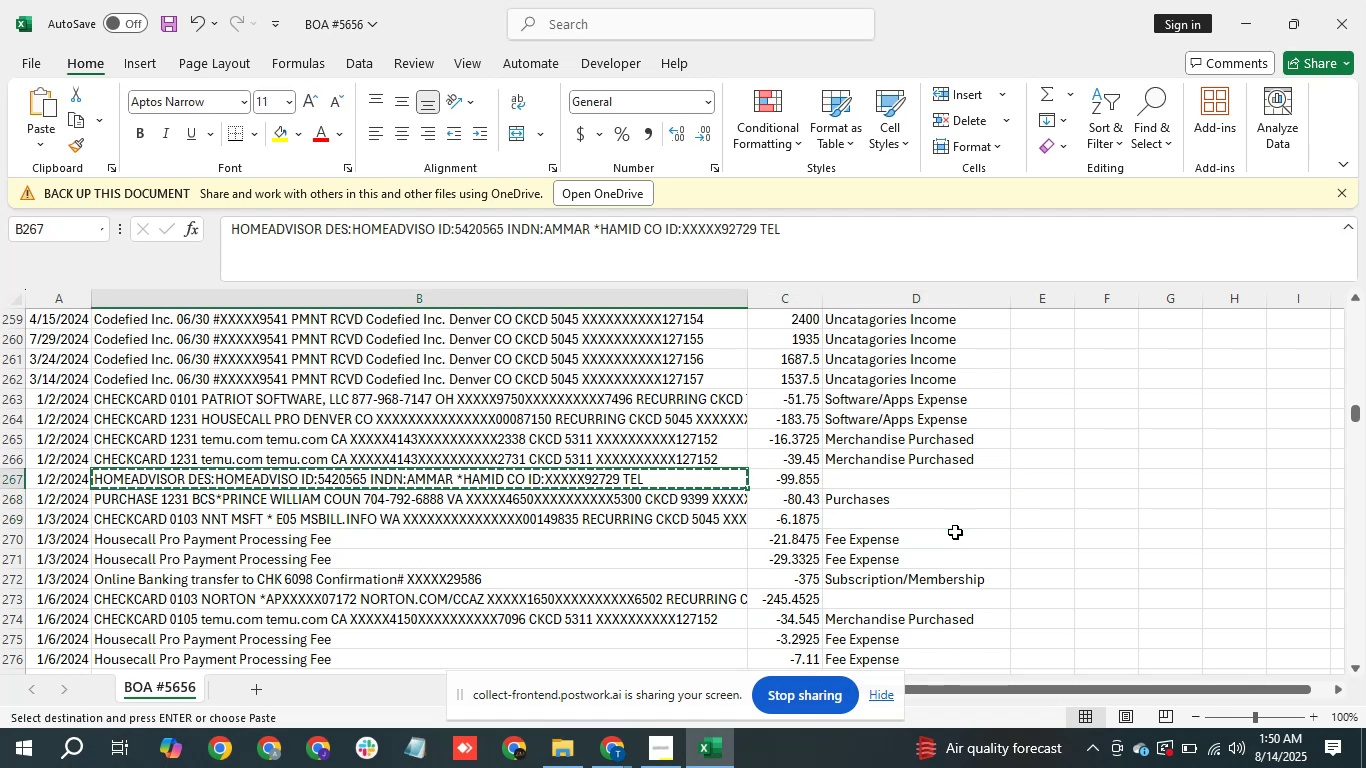 
key(Alt+Tab)
 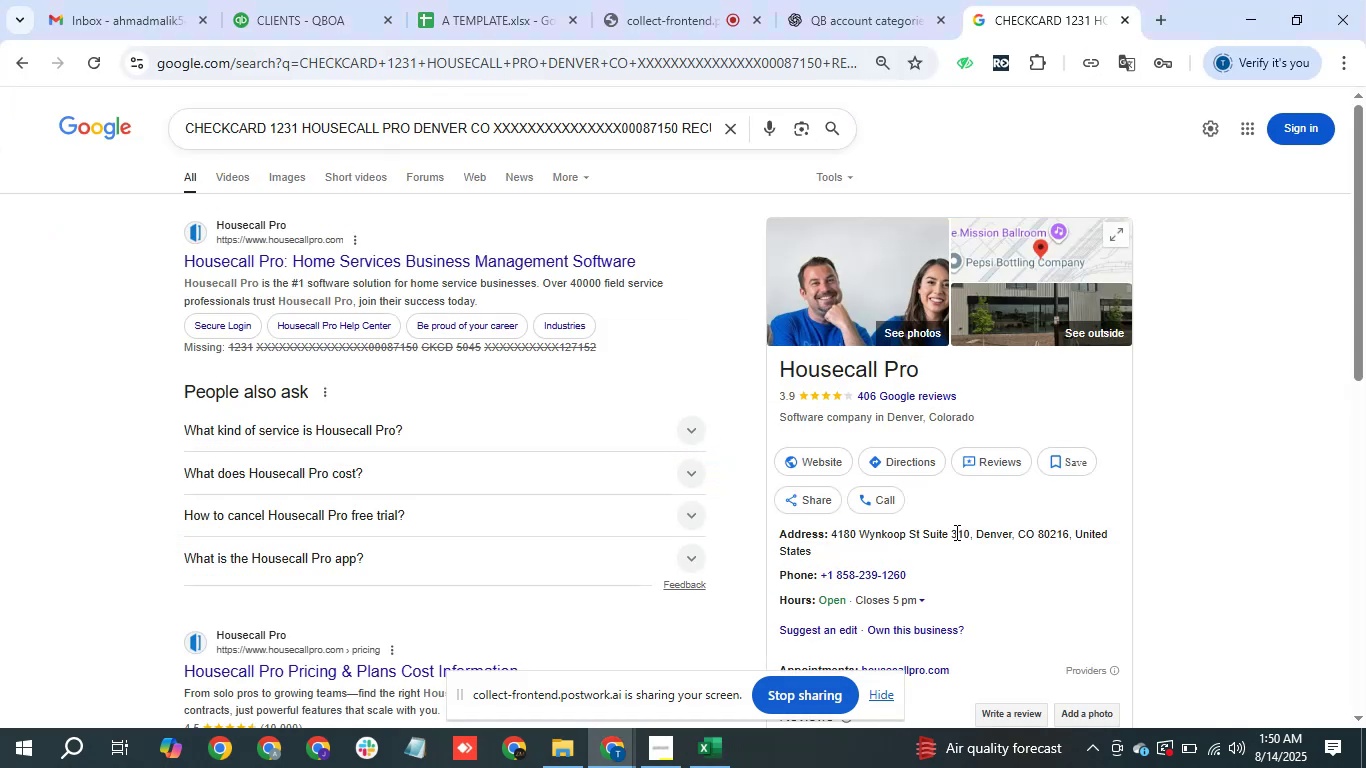 
key(Slash)
 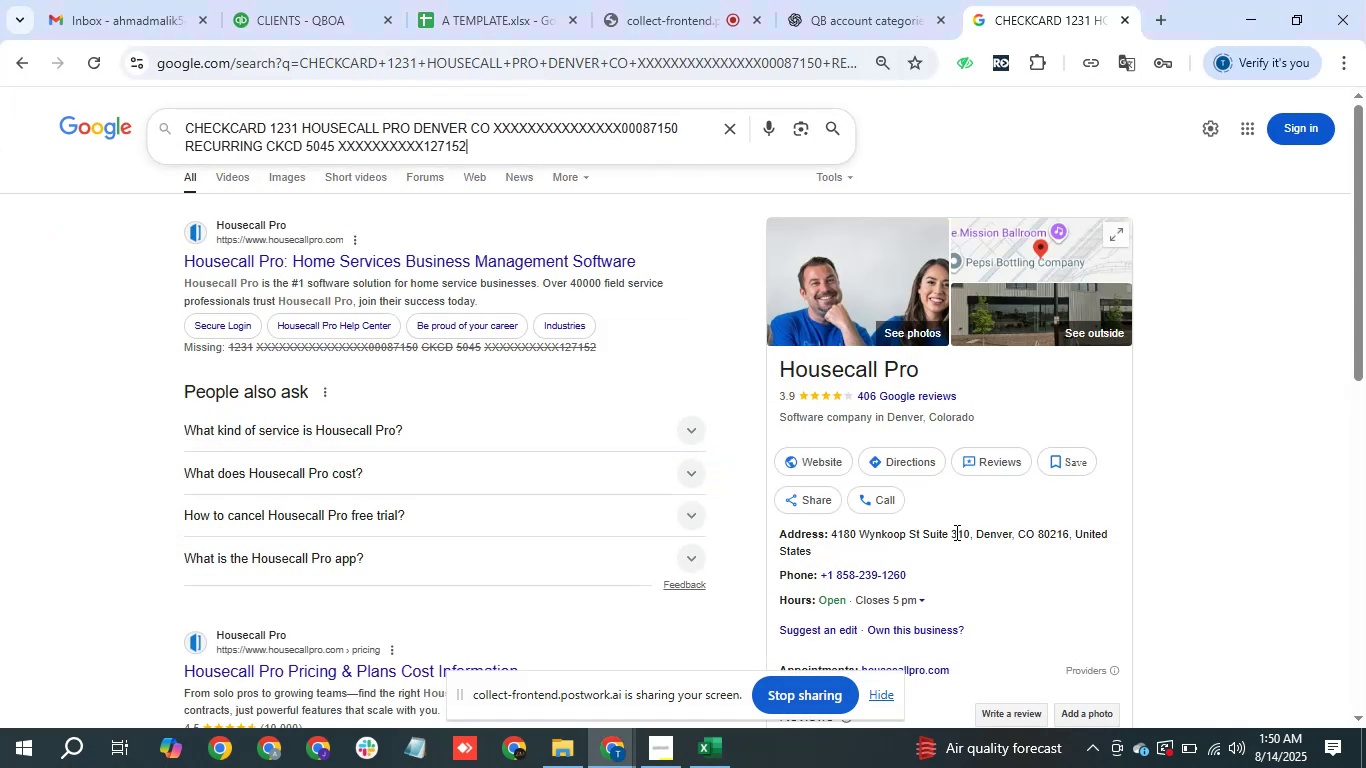 
key(Control+A)
 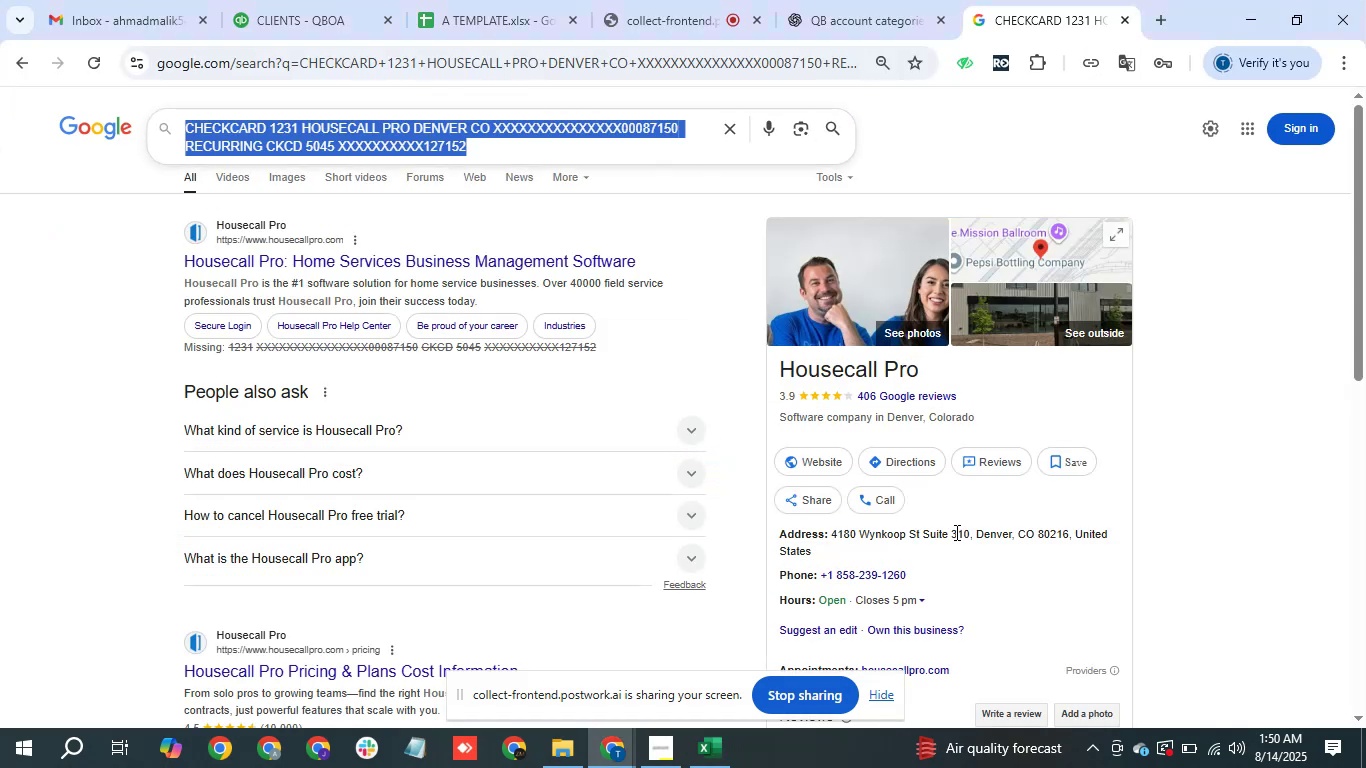 
key(Control+V)
 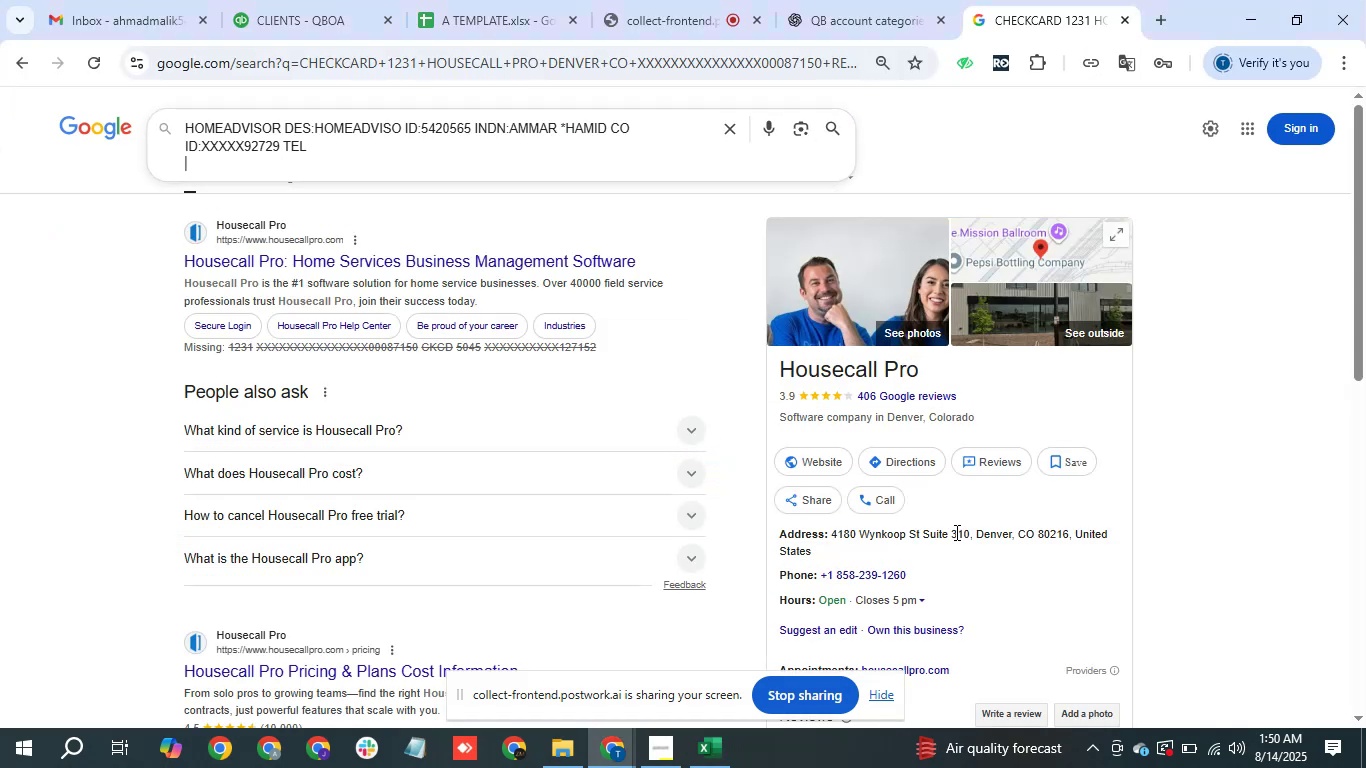 
key(Enter)
 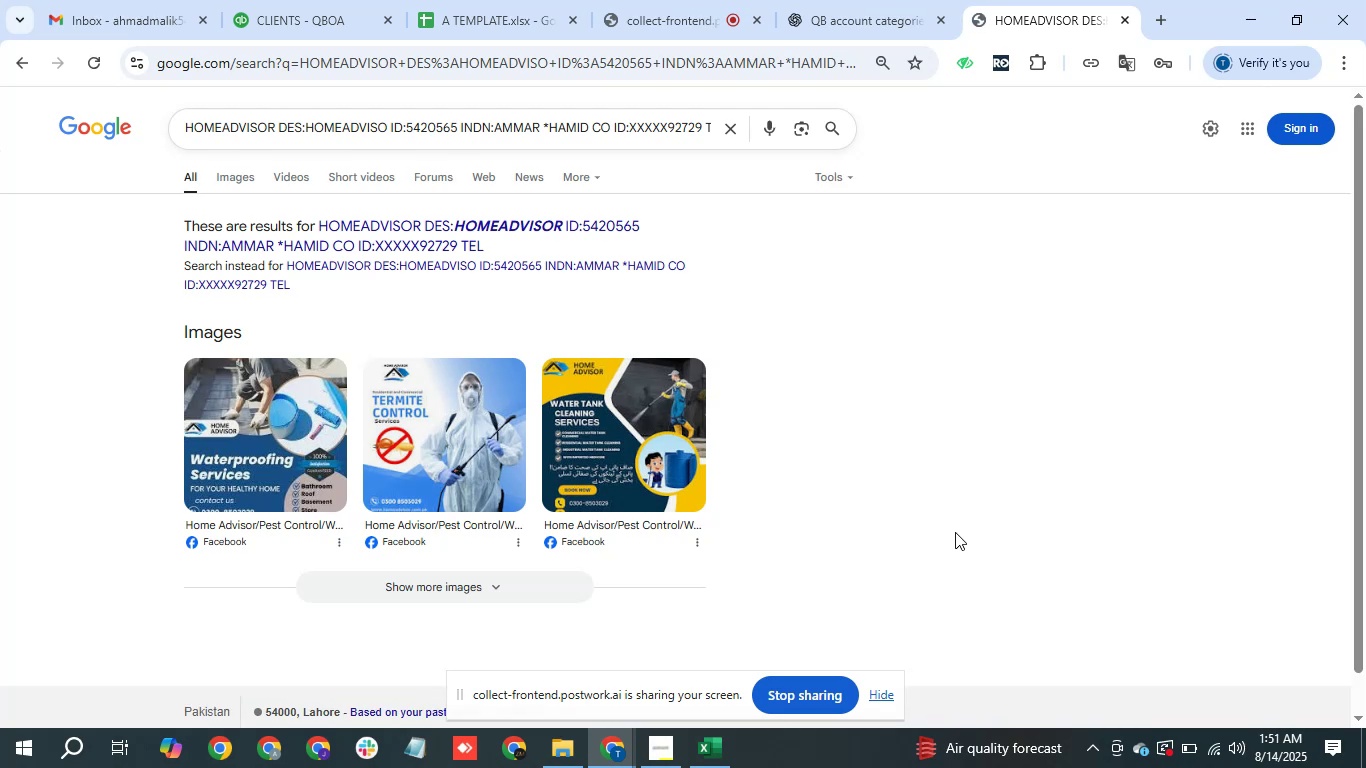 
wait(7.15)
 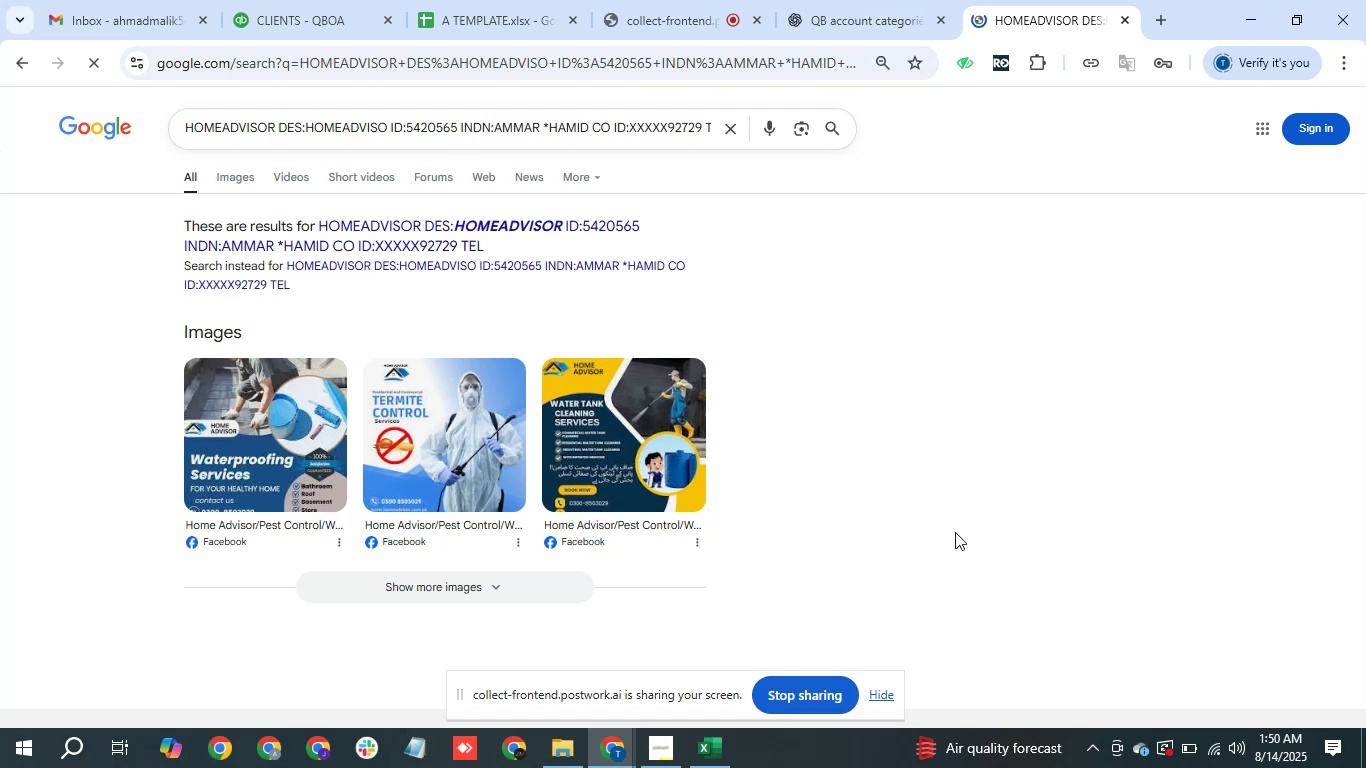 
scroll: coordinate [723, 428], scroll_direction: none, amount: 0.0
 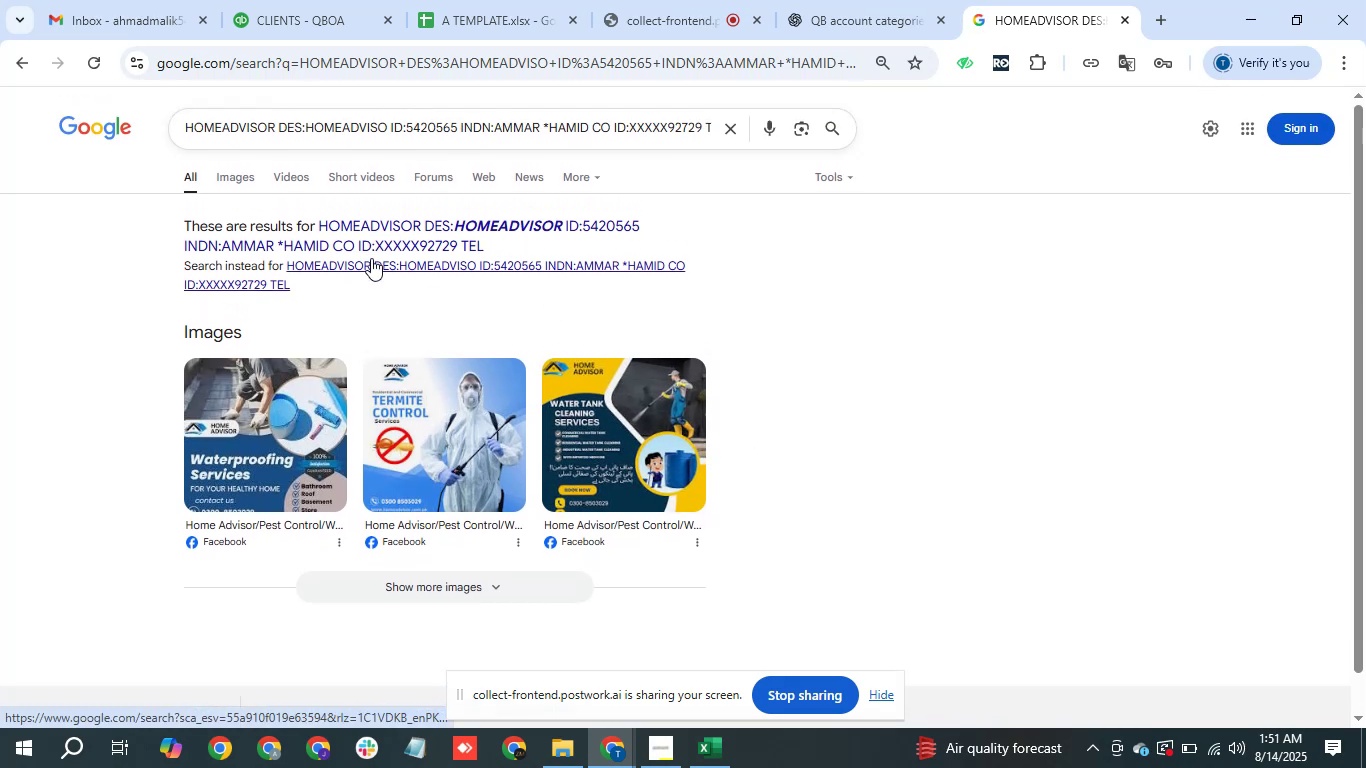 
left_click([371, 258])
 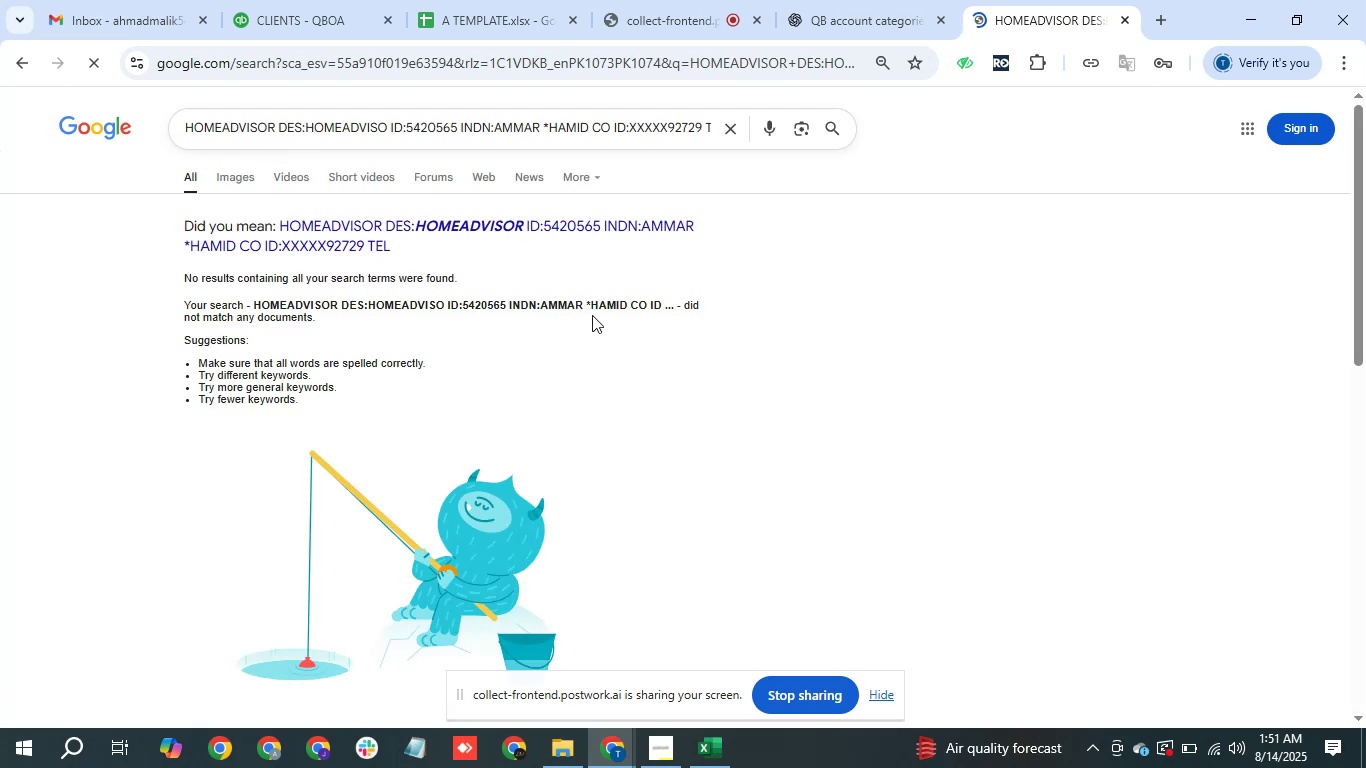 
left_click([564, 230])
 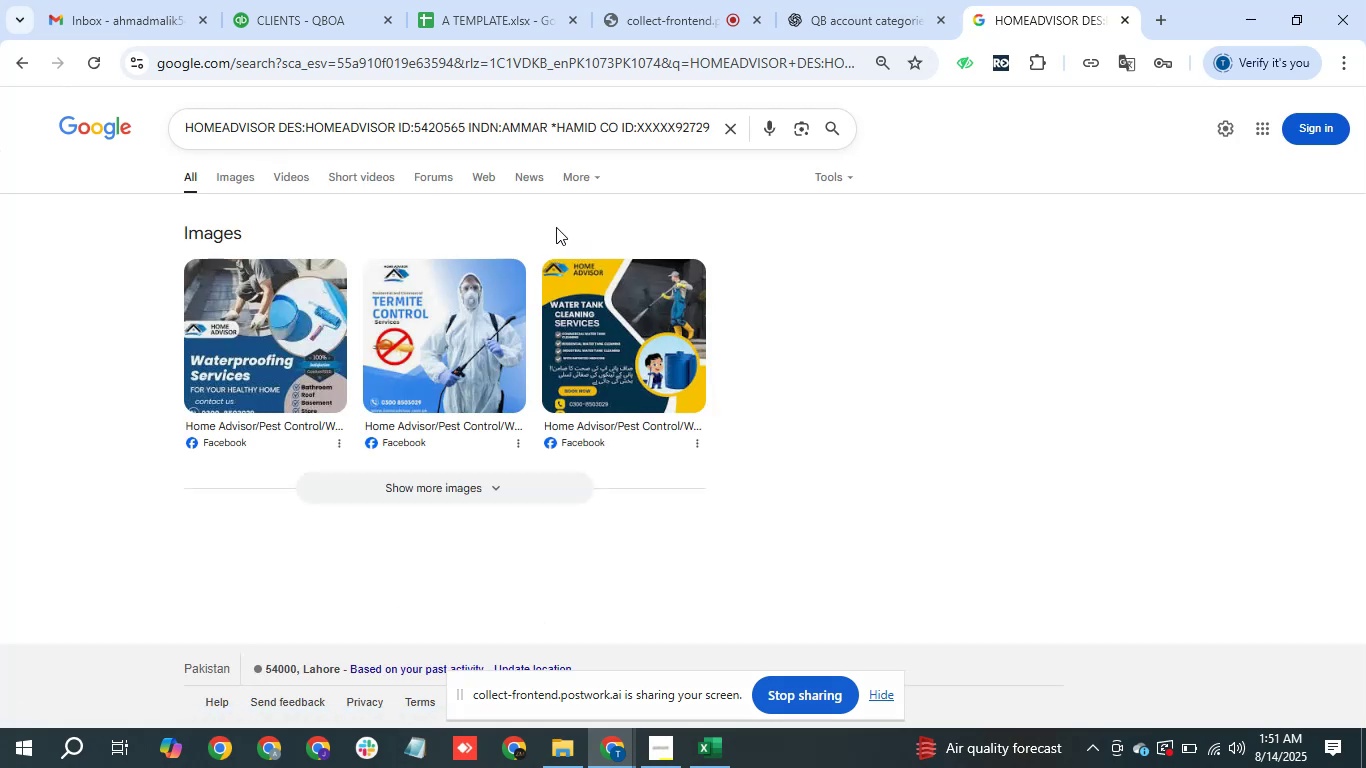 
wait(5.5)
 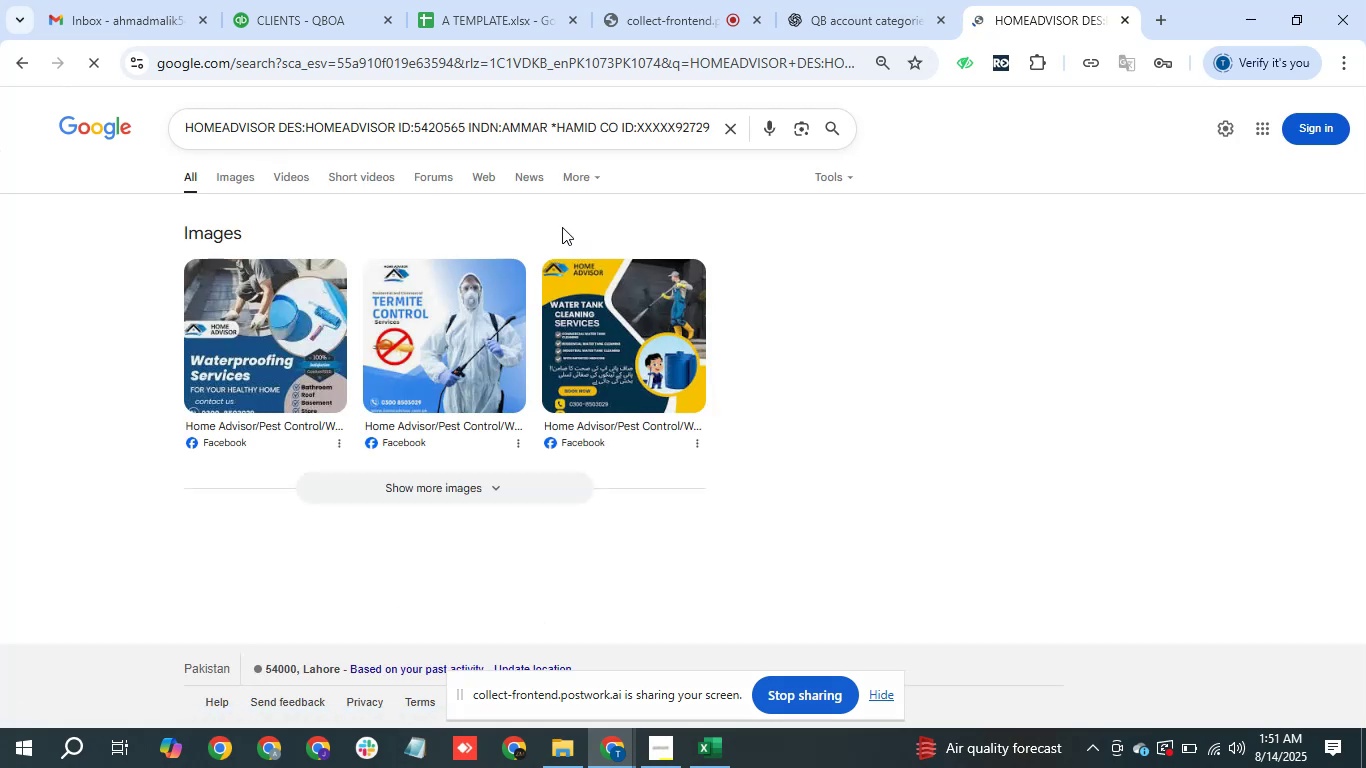 
key(Alt+Tab)
 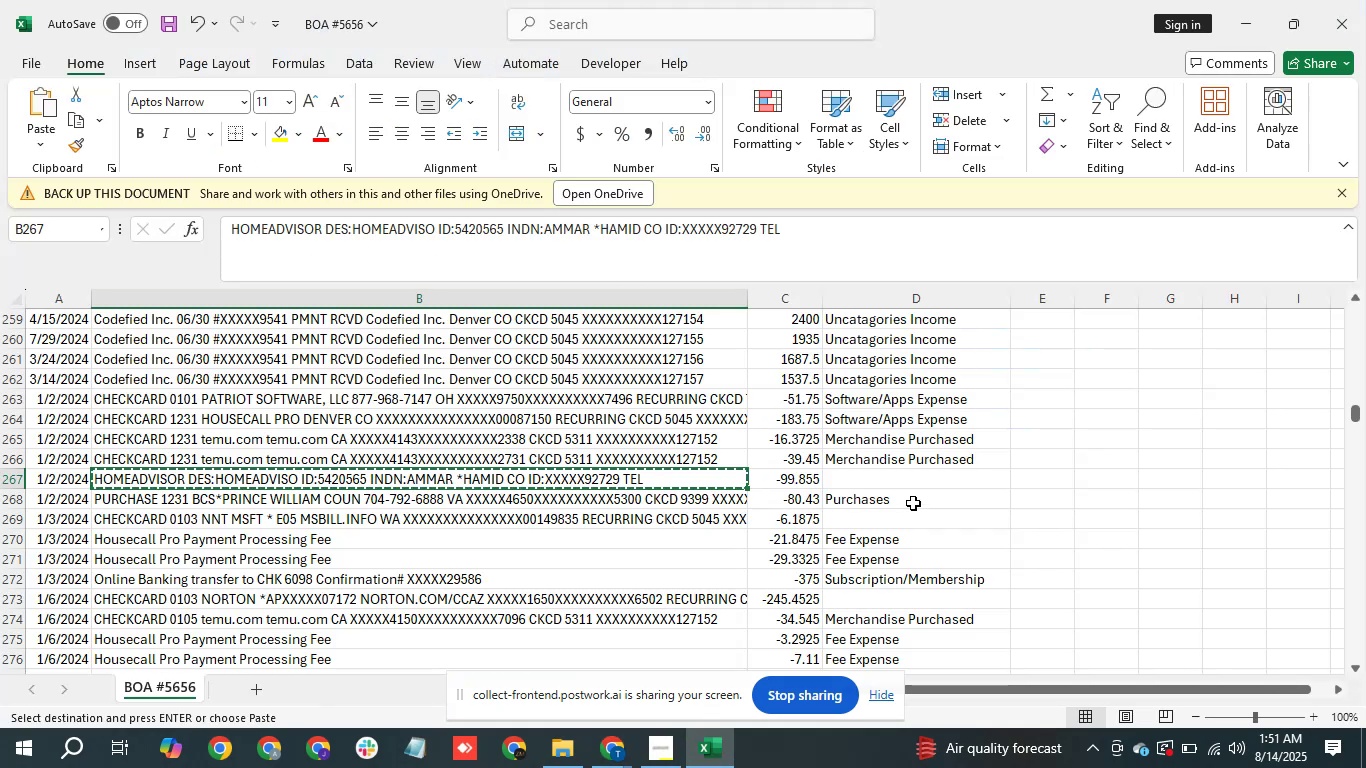 
key(ArrowRight)
 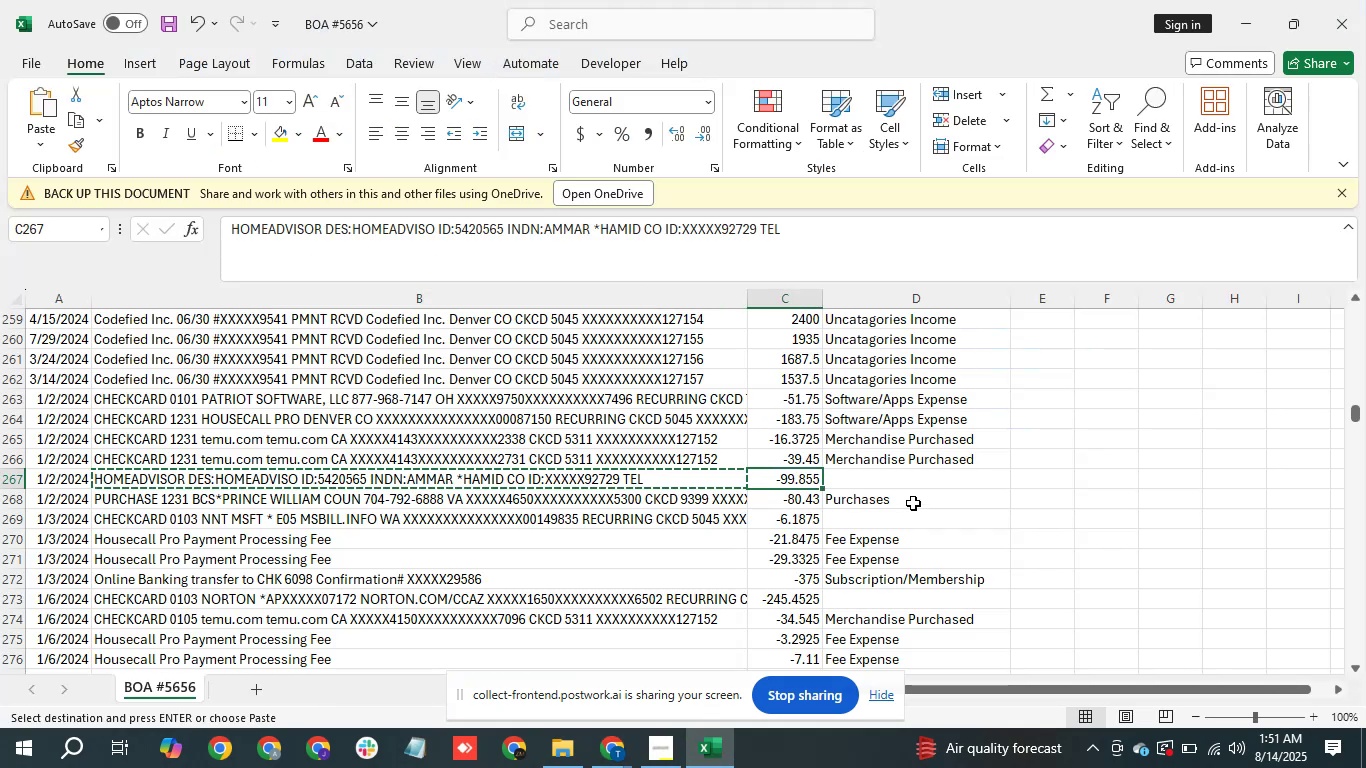 
key(ArrowRight)
 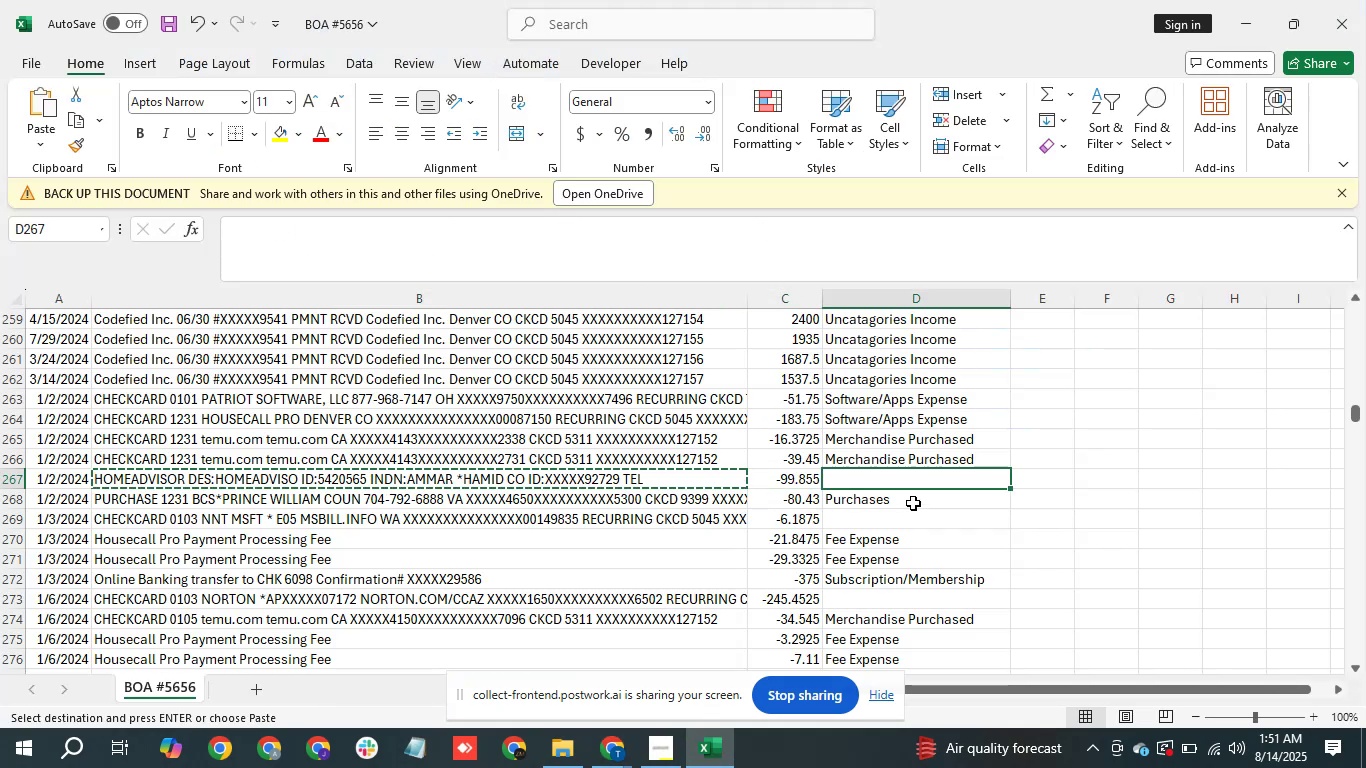 
type(Se)
 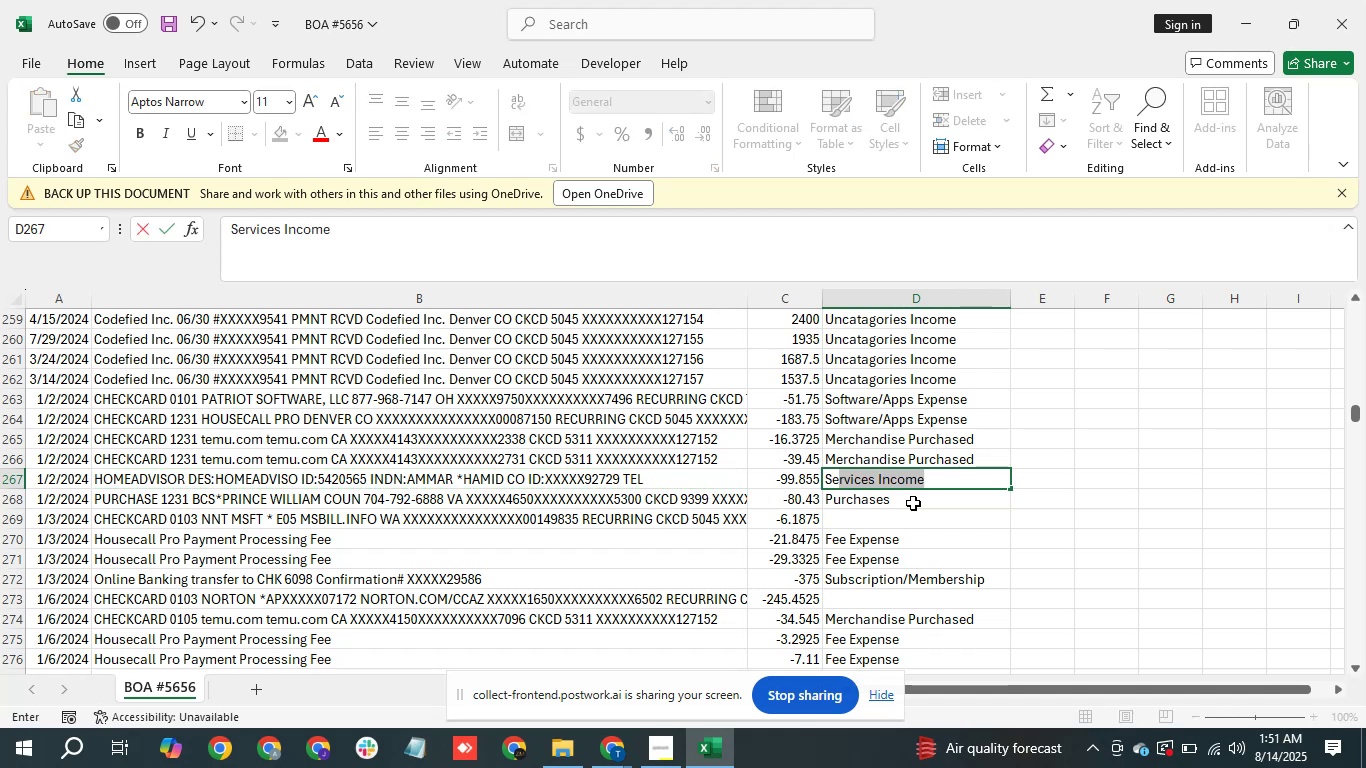 
wait(5.08)
 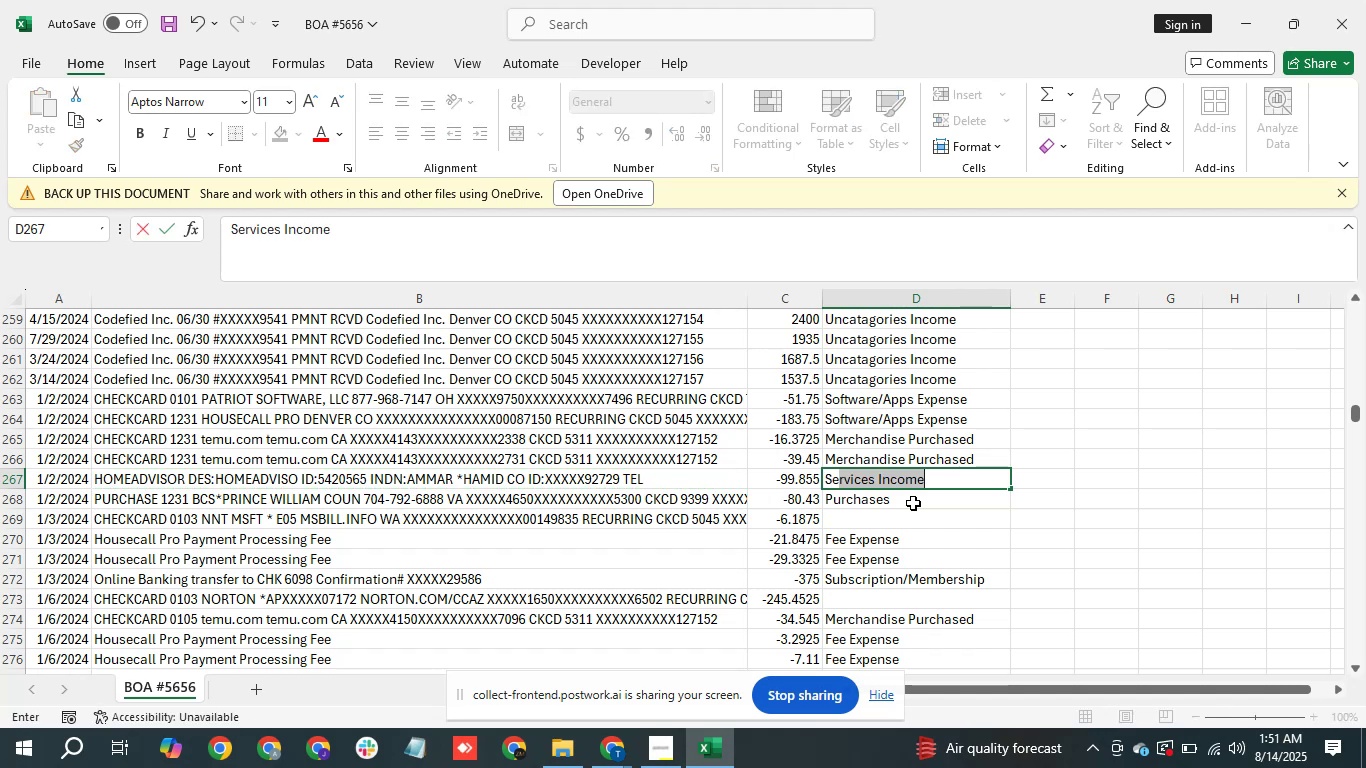 
key(Backspace)
 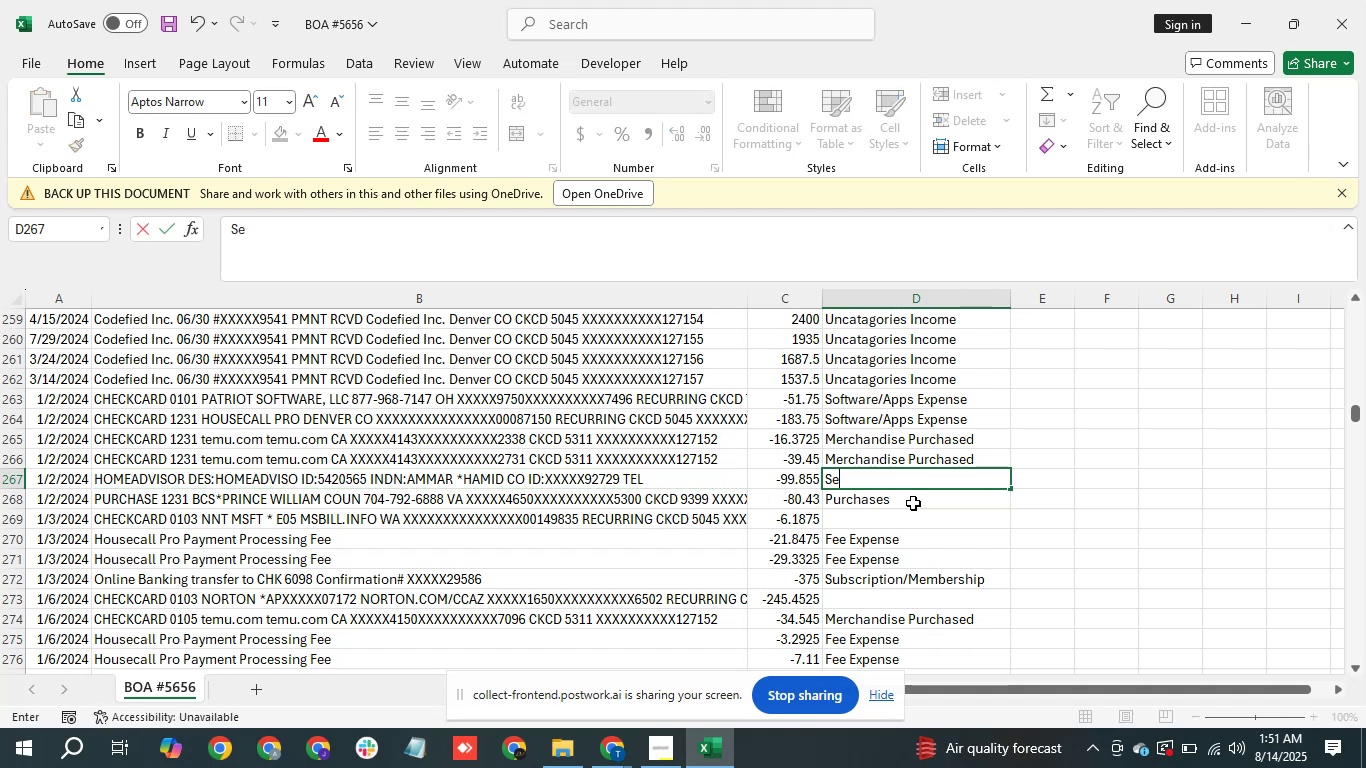 
key(Backspace)
 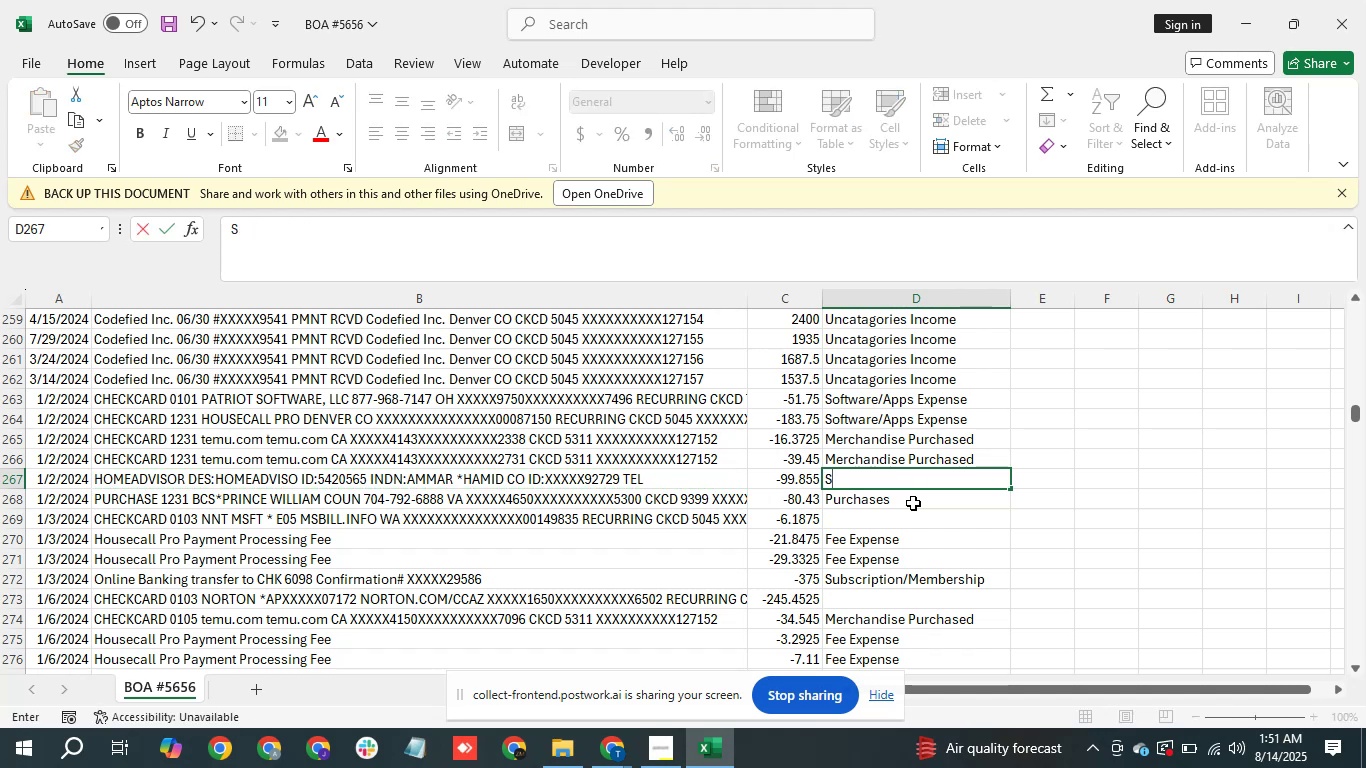 
key(Backspace)
 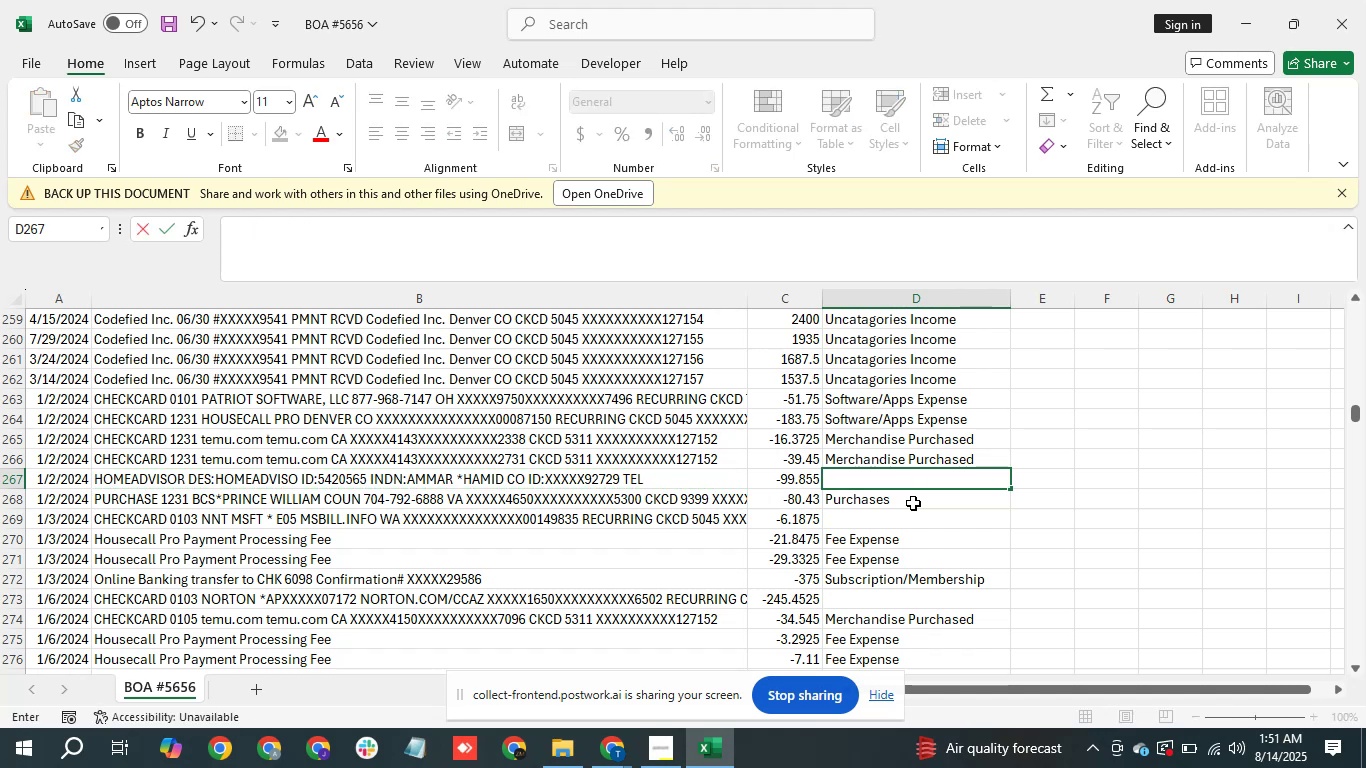 
key(Backspace)
 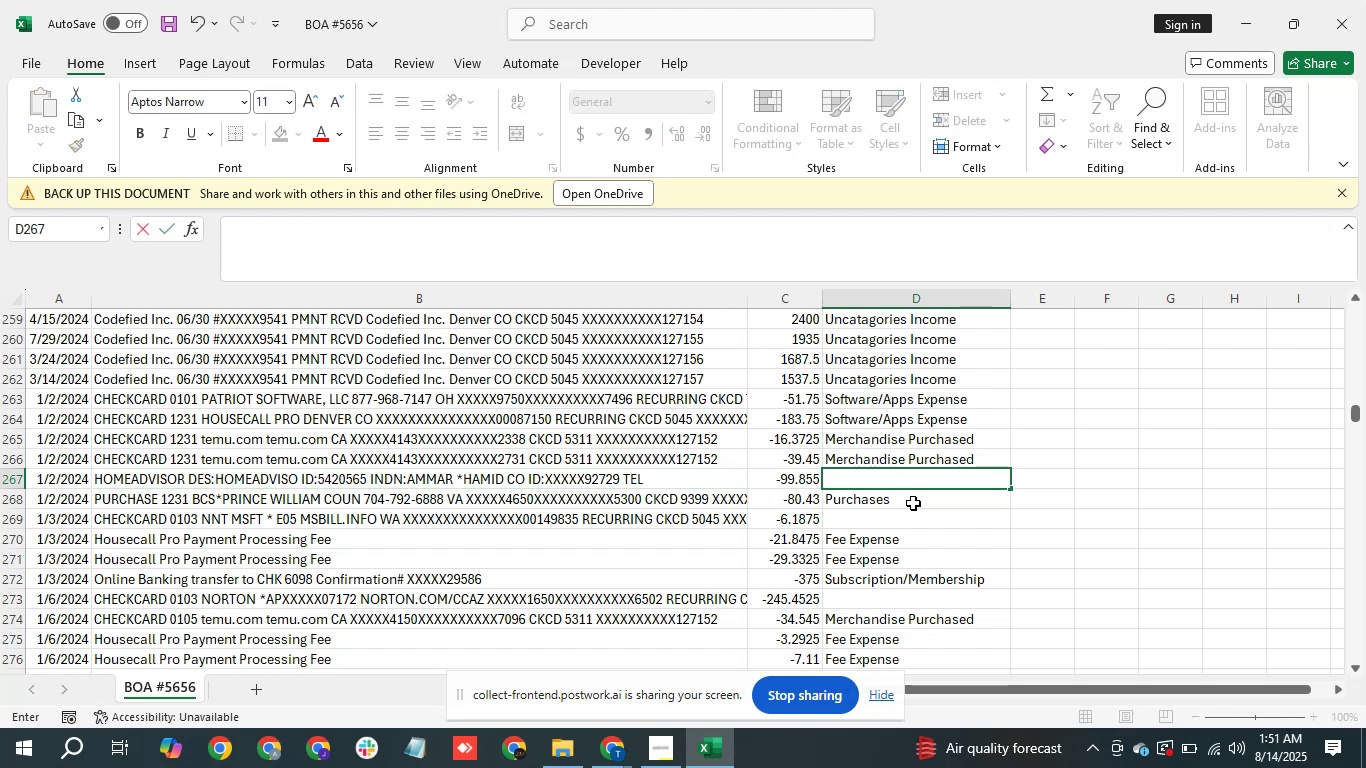 
wait(8.38)
 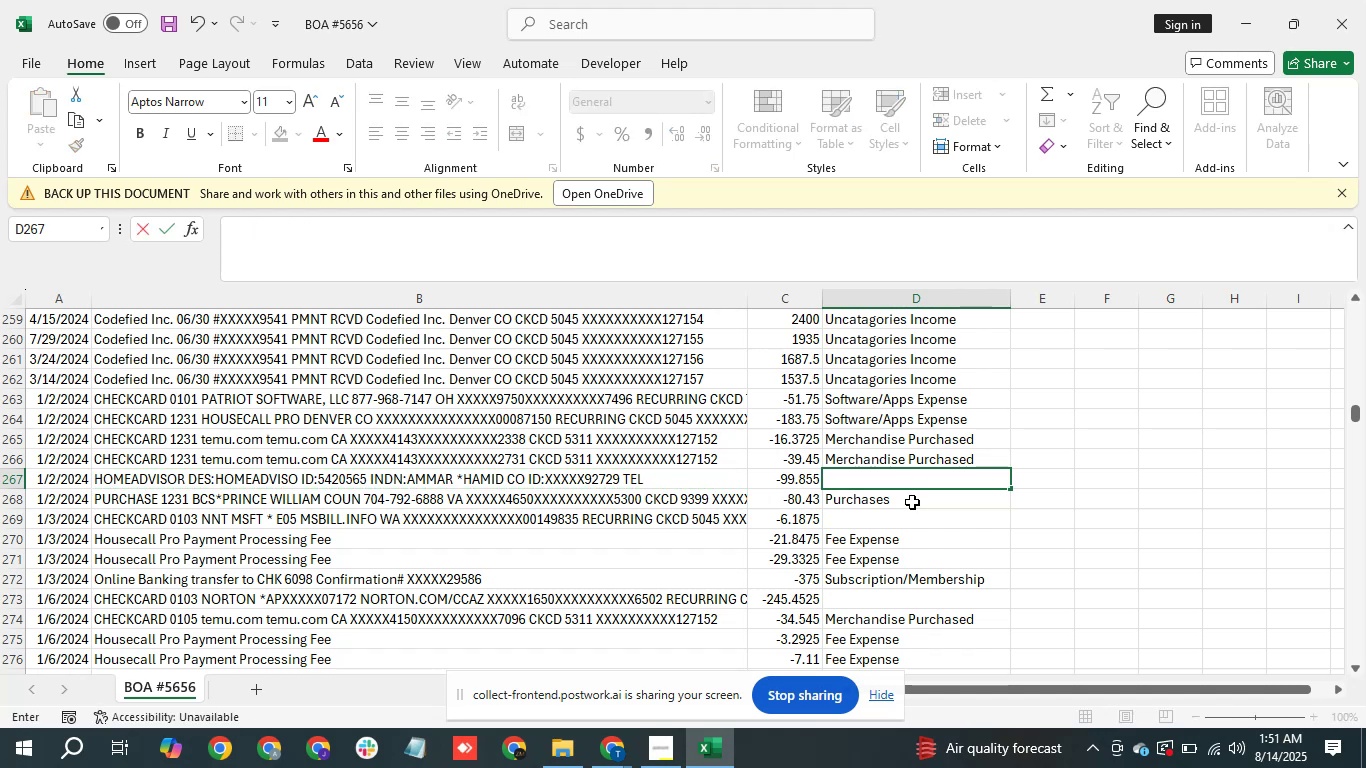 
type(Advisor Expepr)
 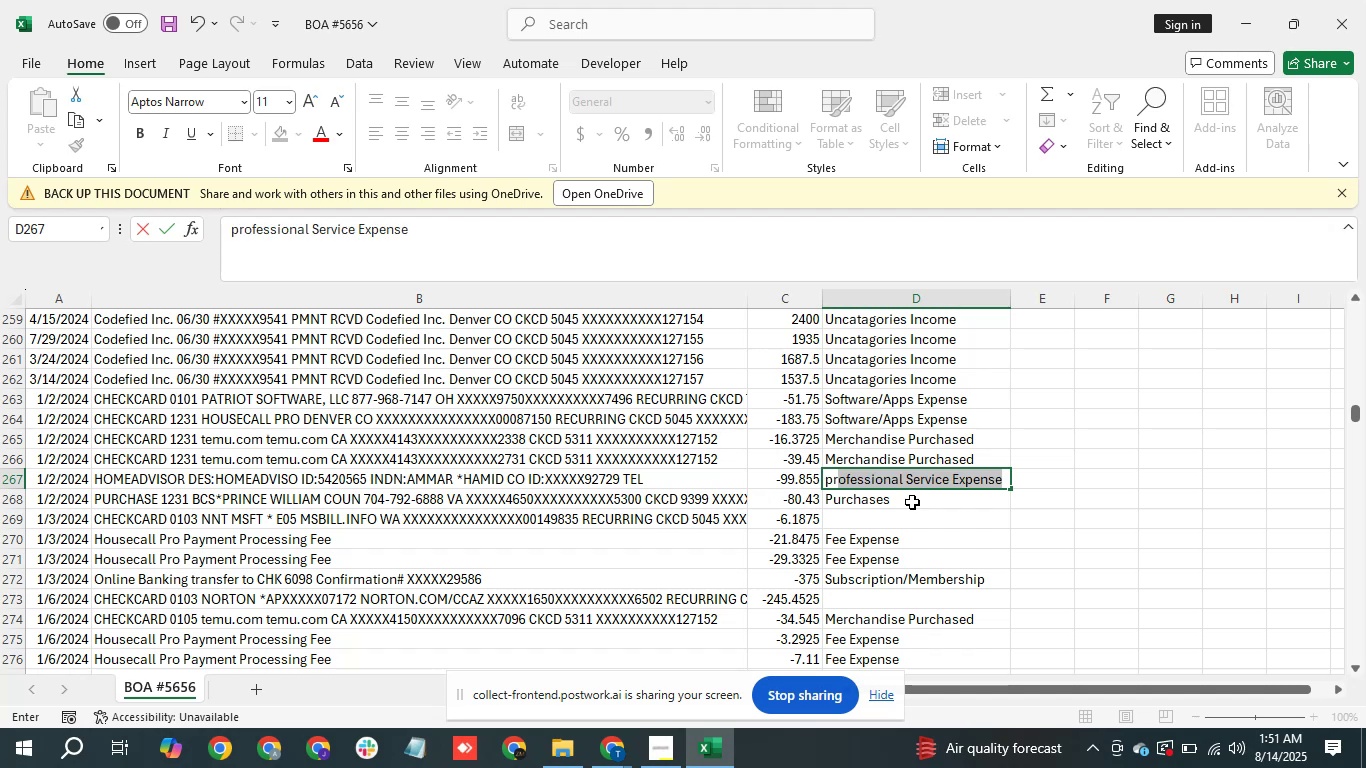 
 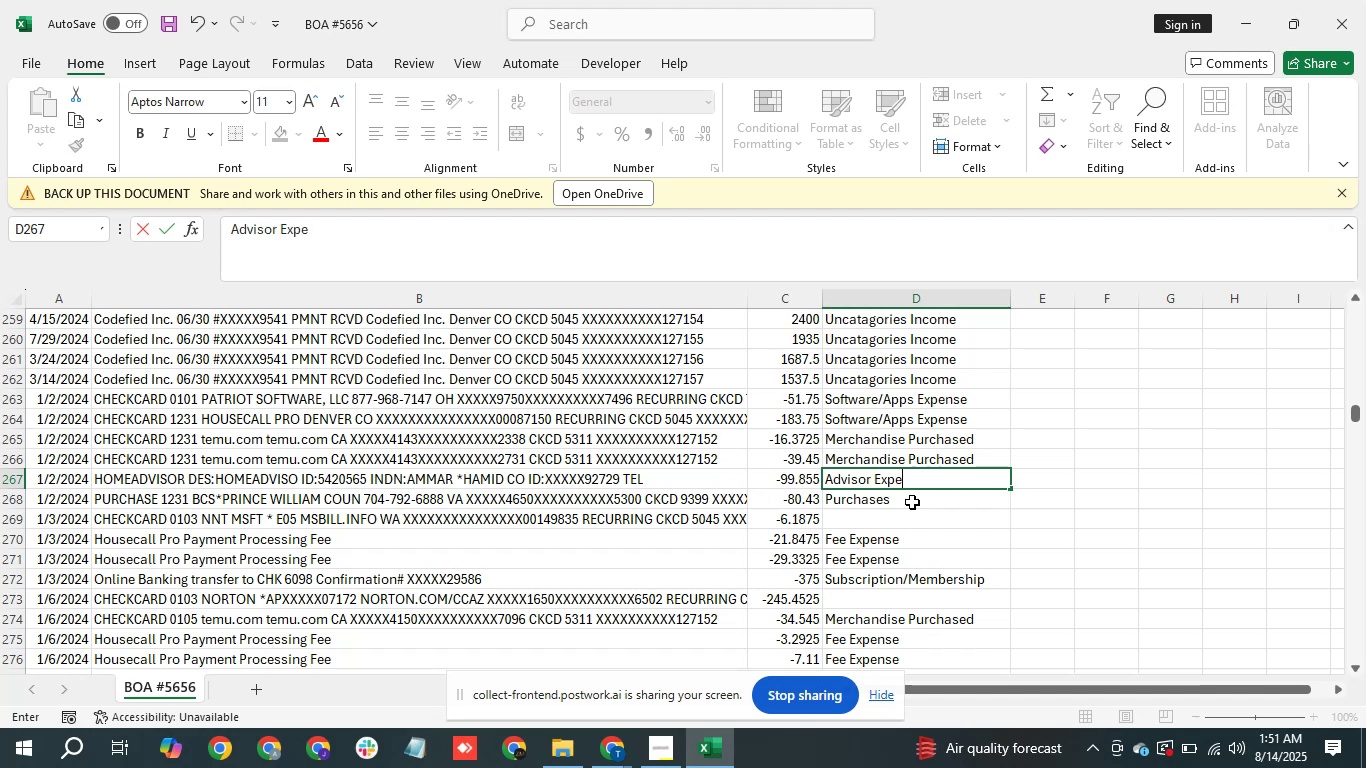 
hold_key(key=Backspace, duration=1.06)
 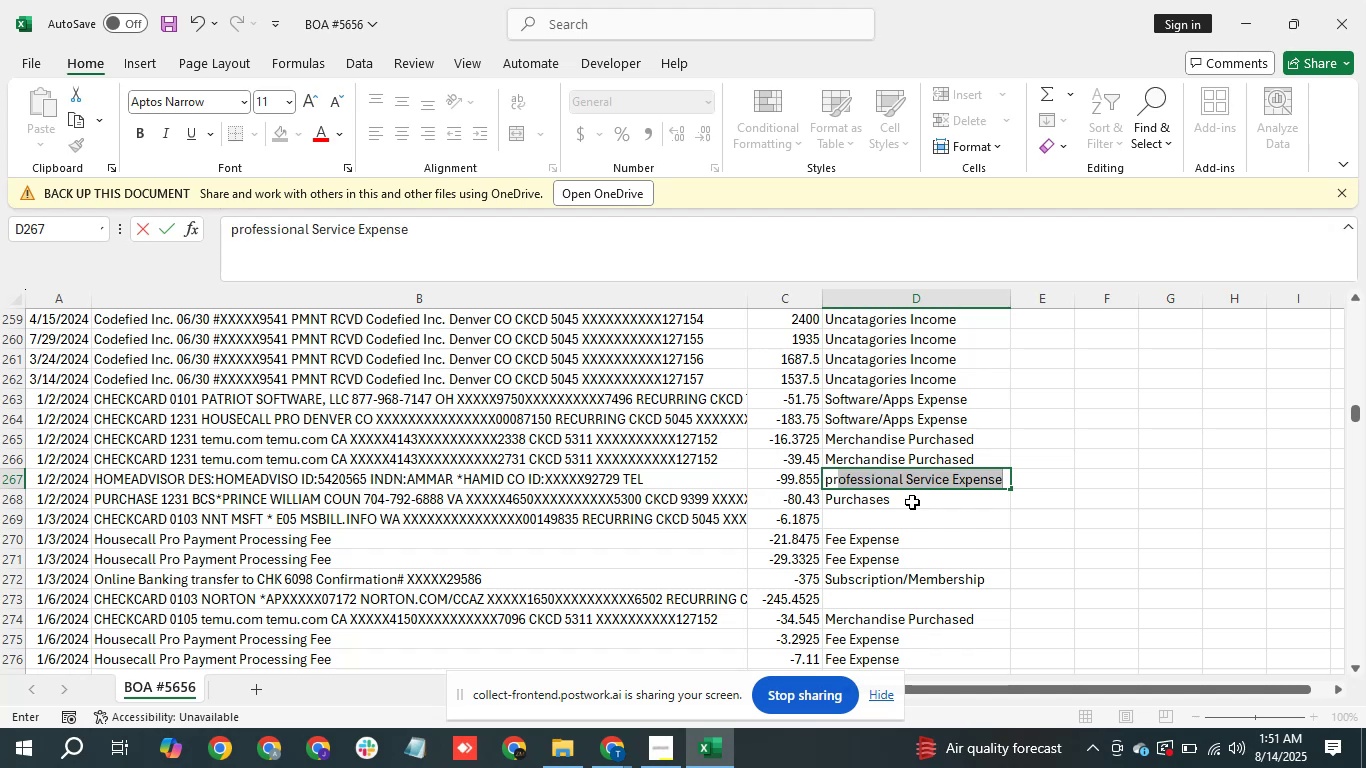 
key(Enter)
 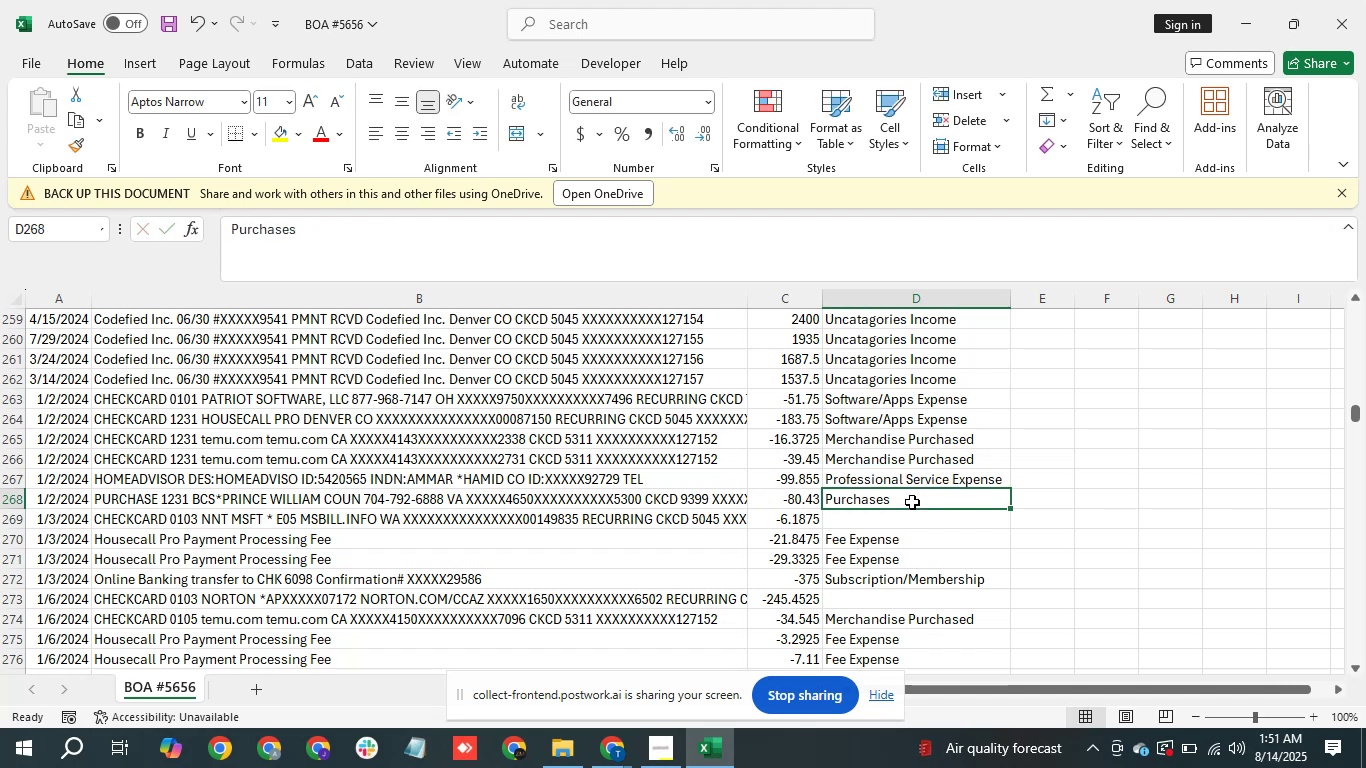 
key(ArrowDown)
 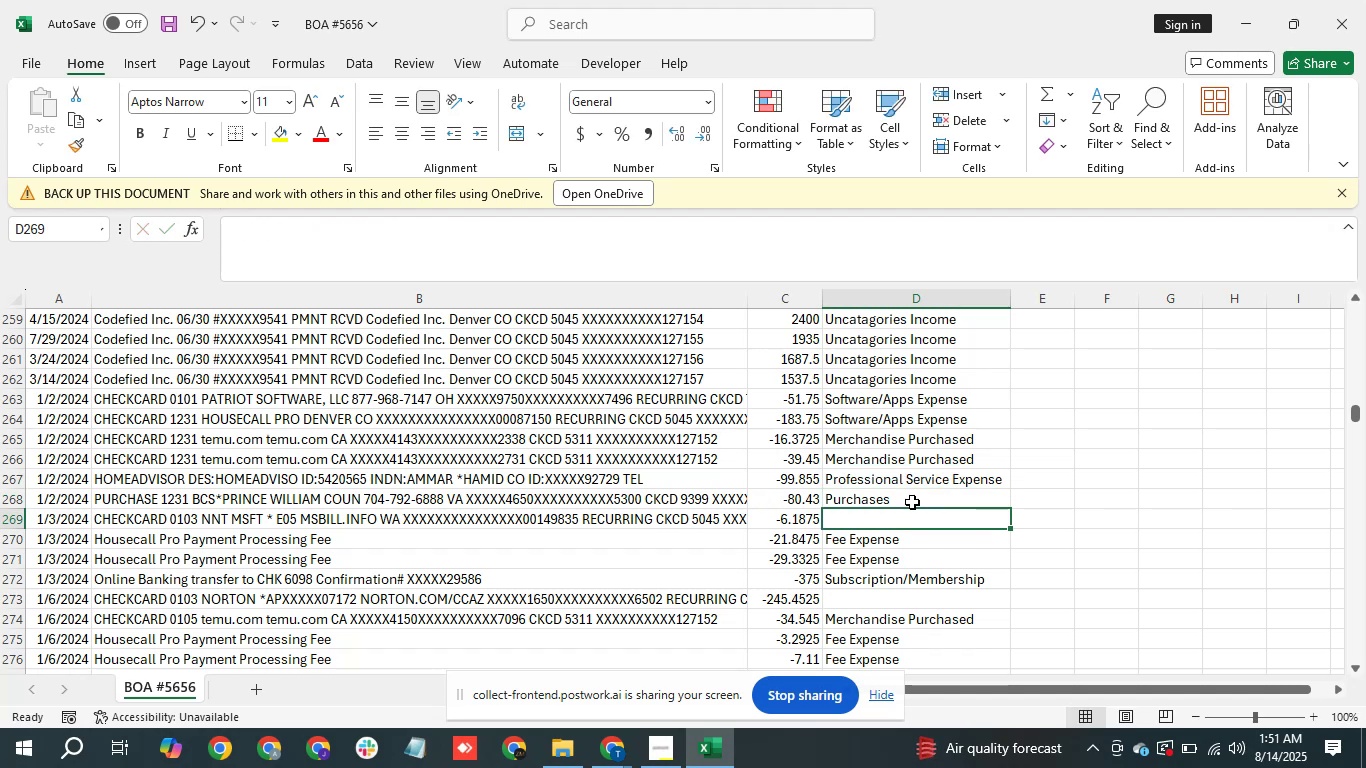 
key(ArrowLeft)
 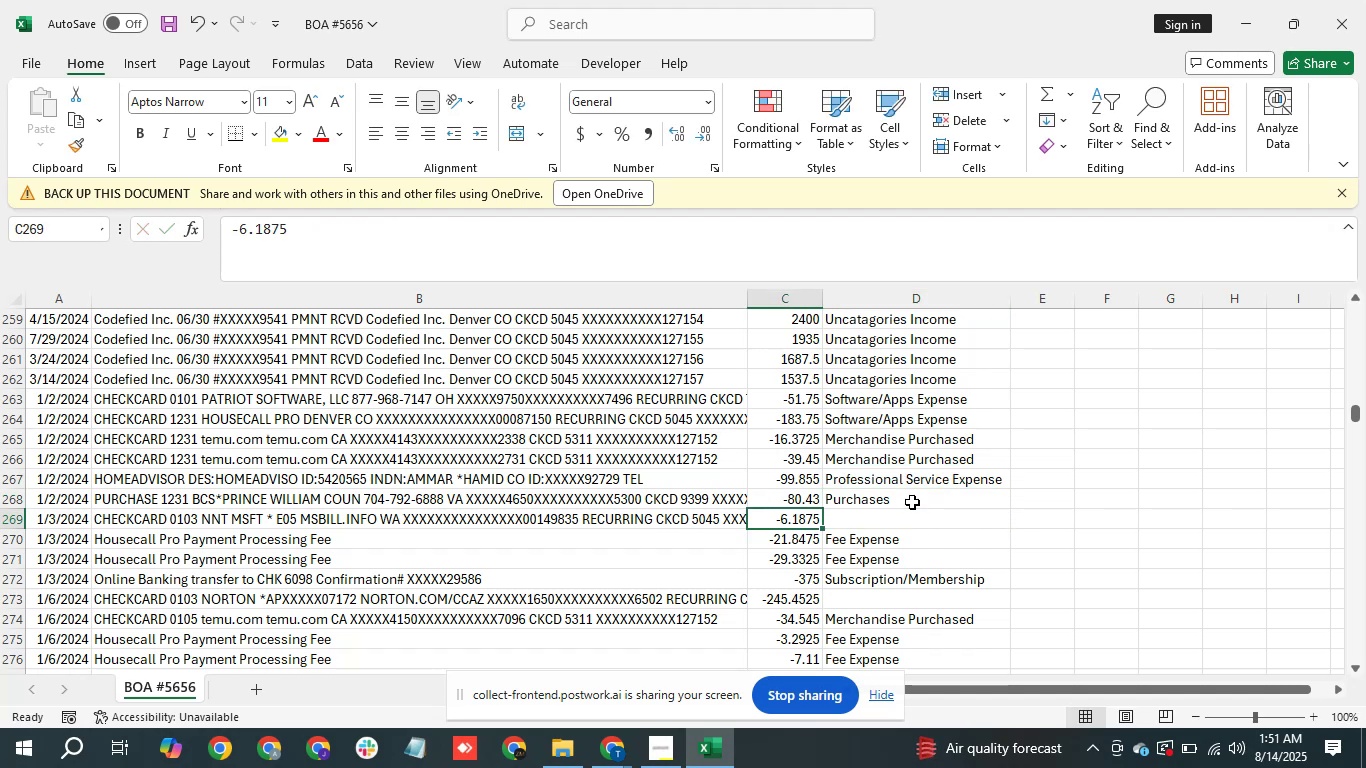 
key(ArrowLeft)
 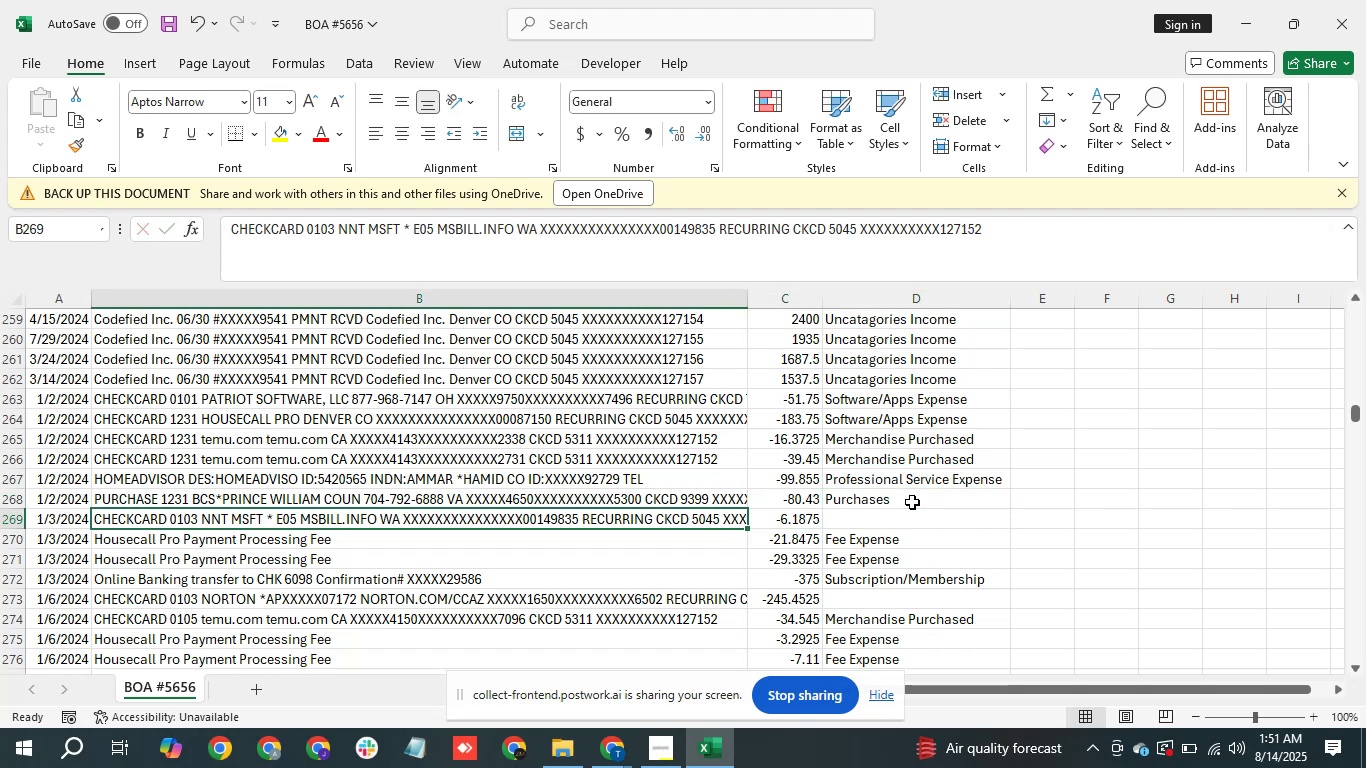 
key(Control+C)
 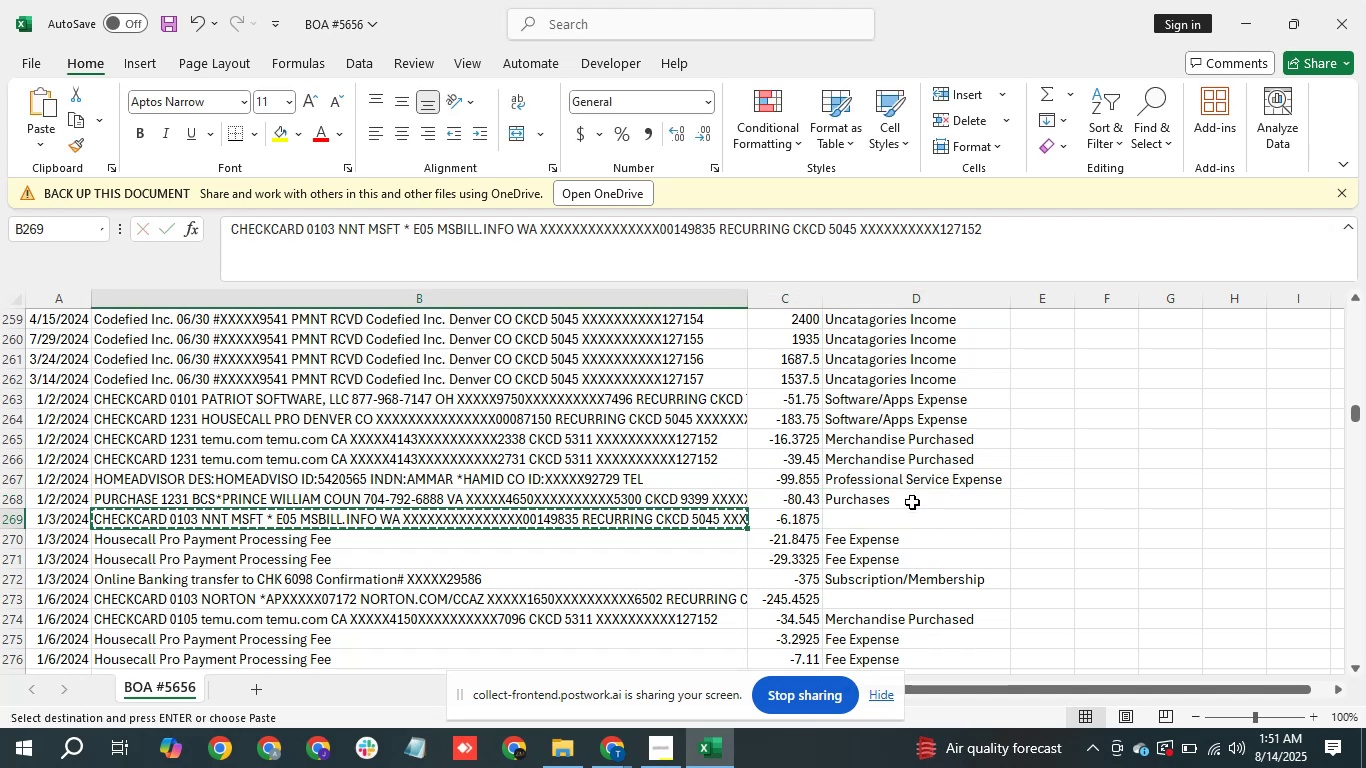 
key(Alt+AltLeft)
 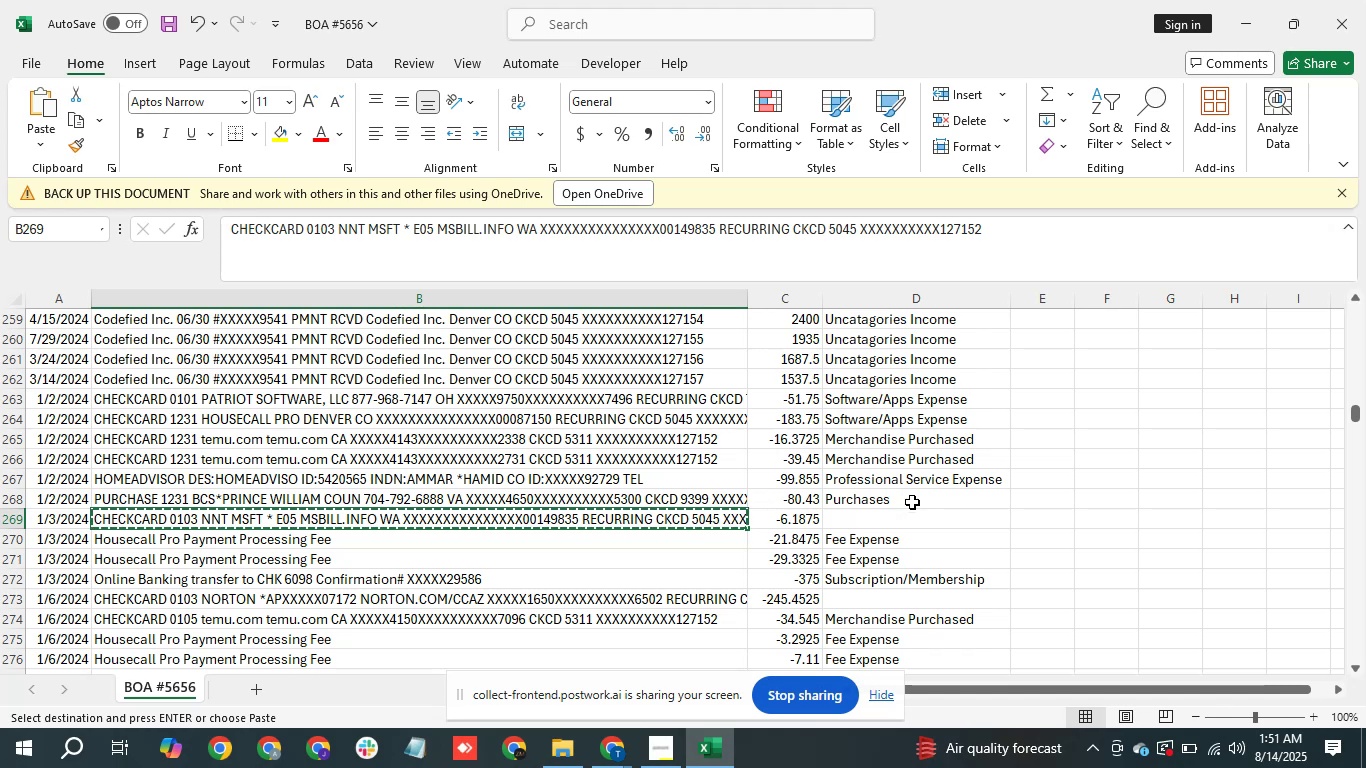 
key(Alt+Tab)
 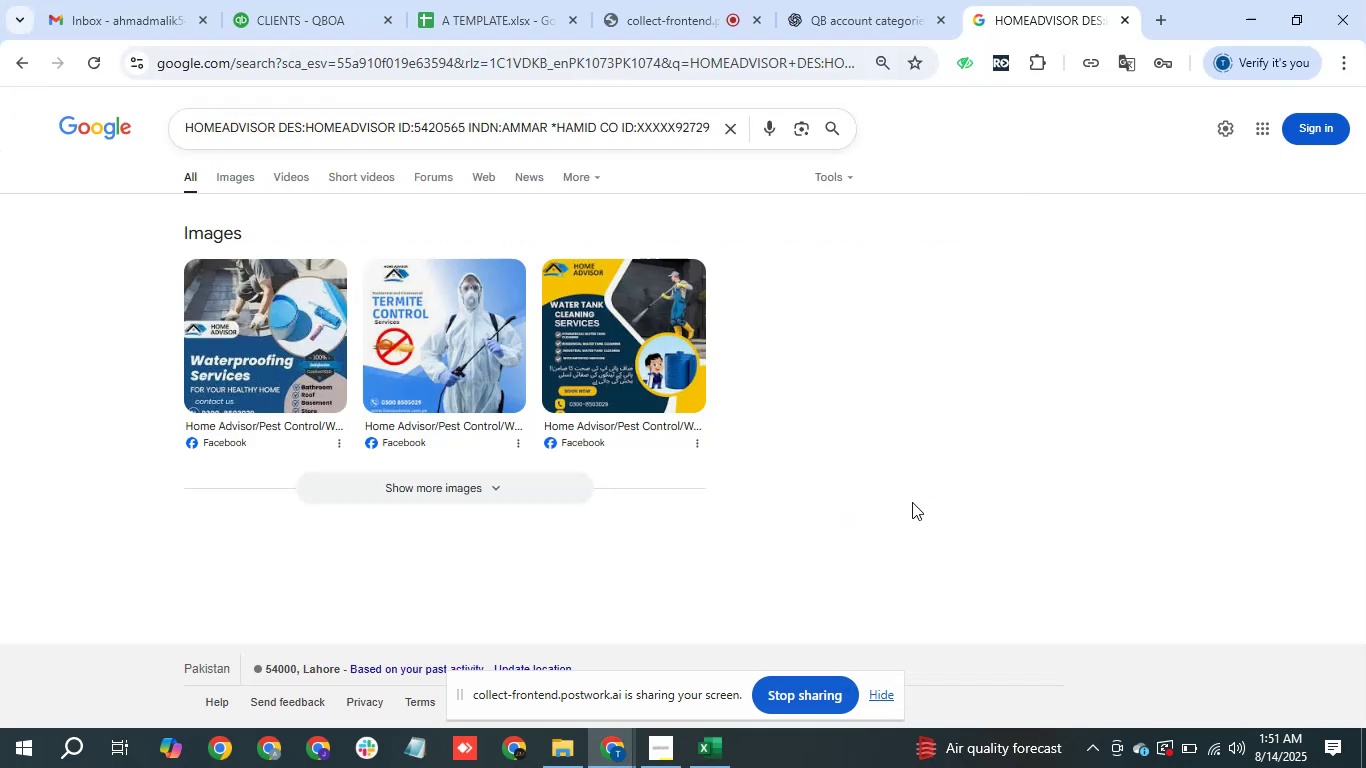 
key(Slash)
 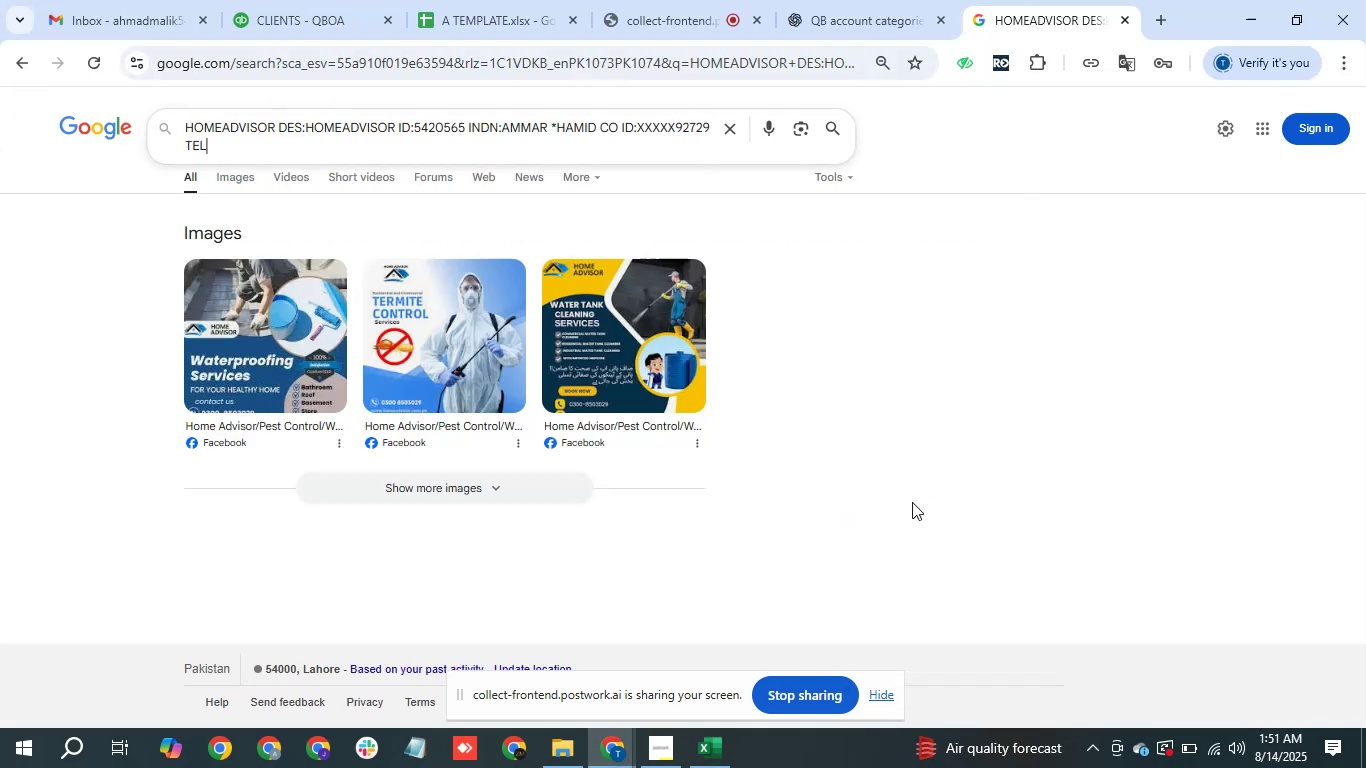 
key(Control+A)
 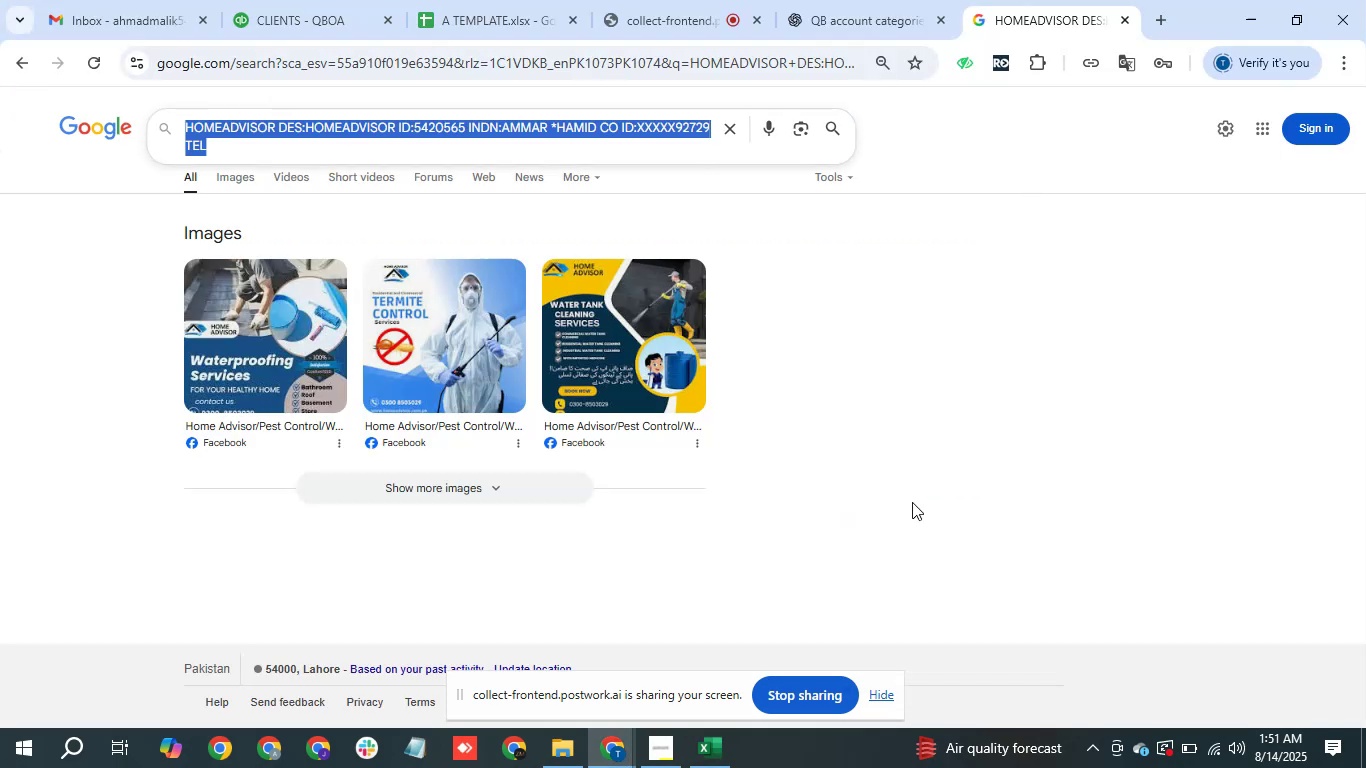 
key(Control+V)
 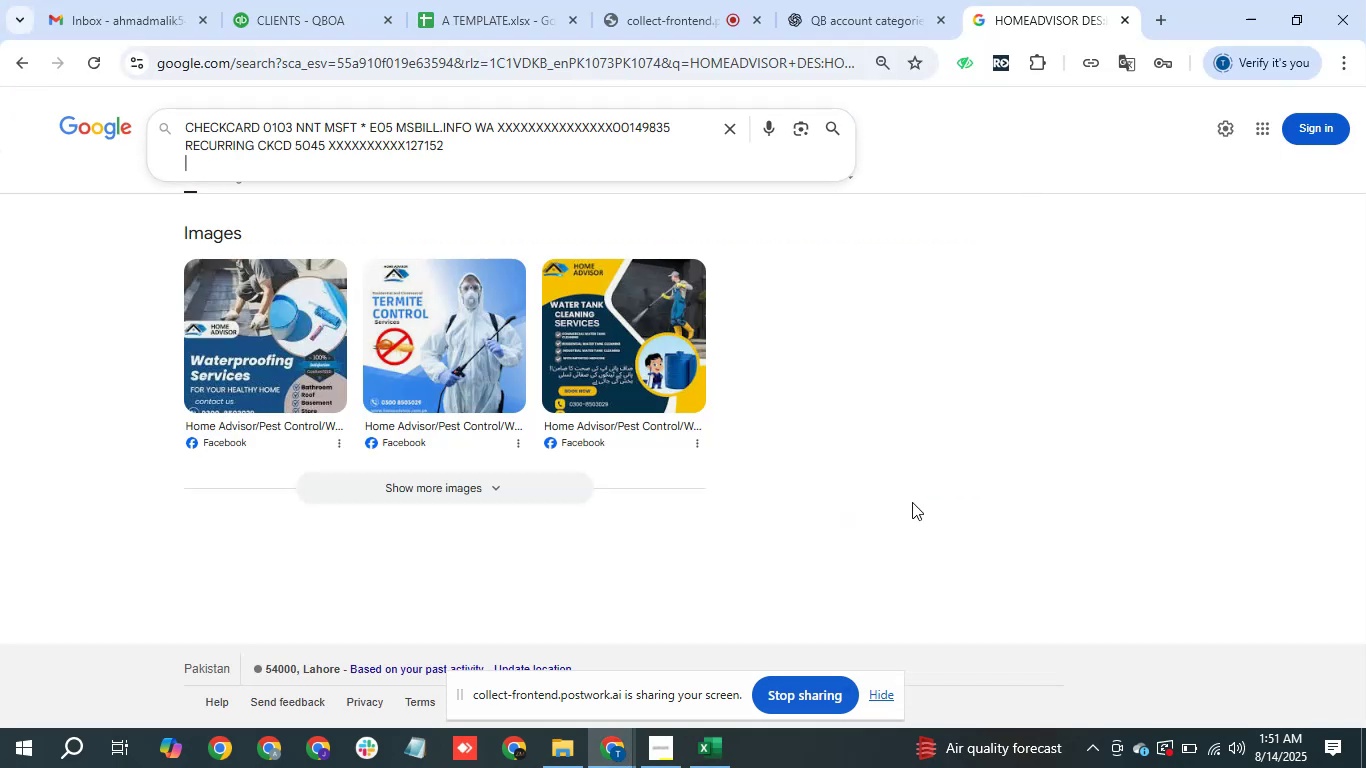 
key(Enter)
 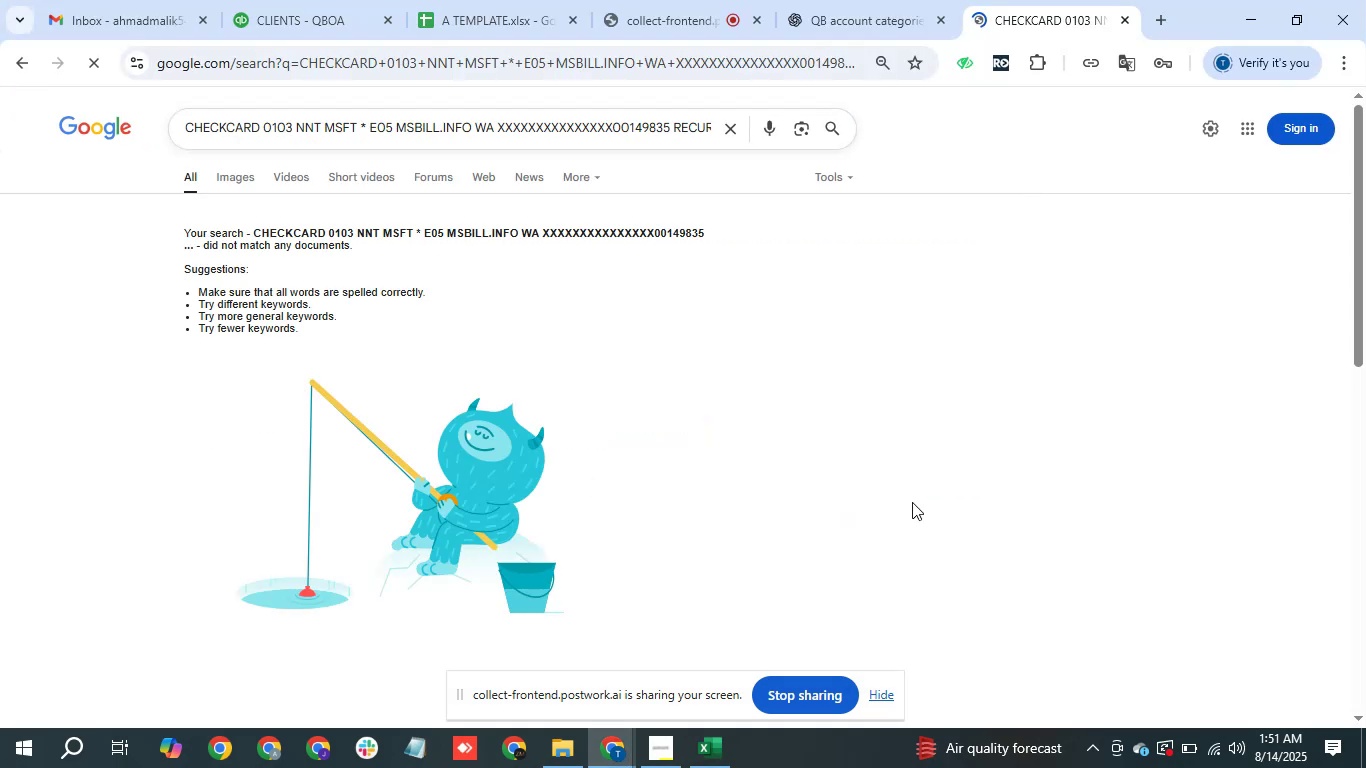 
key(Alt+Tab)
 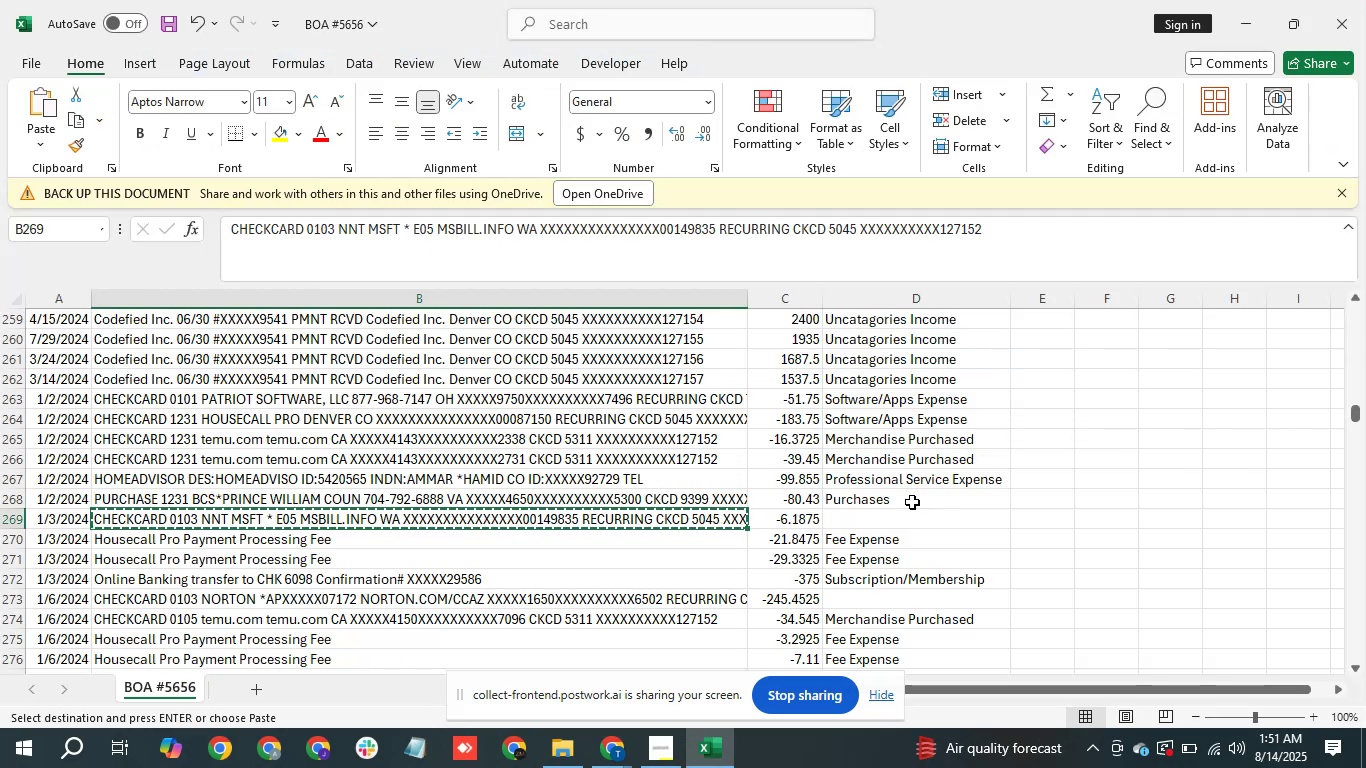 
key(ArrowRight)
 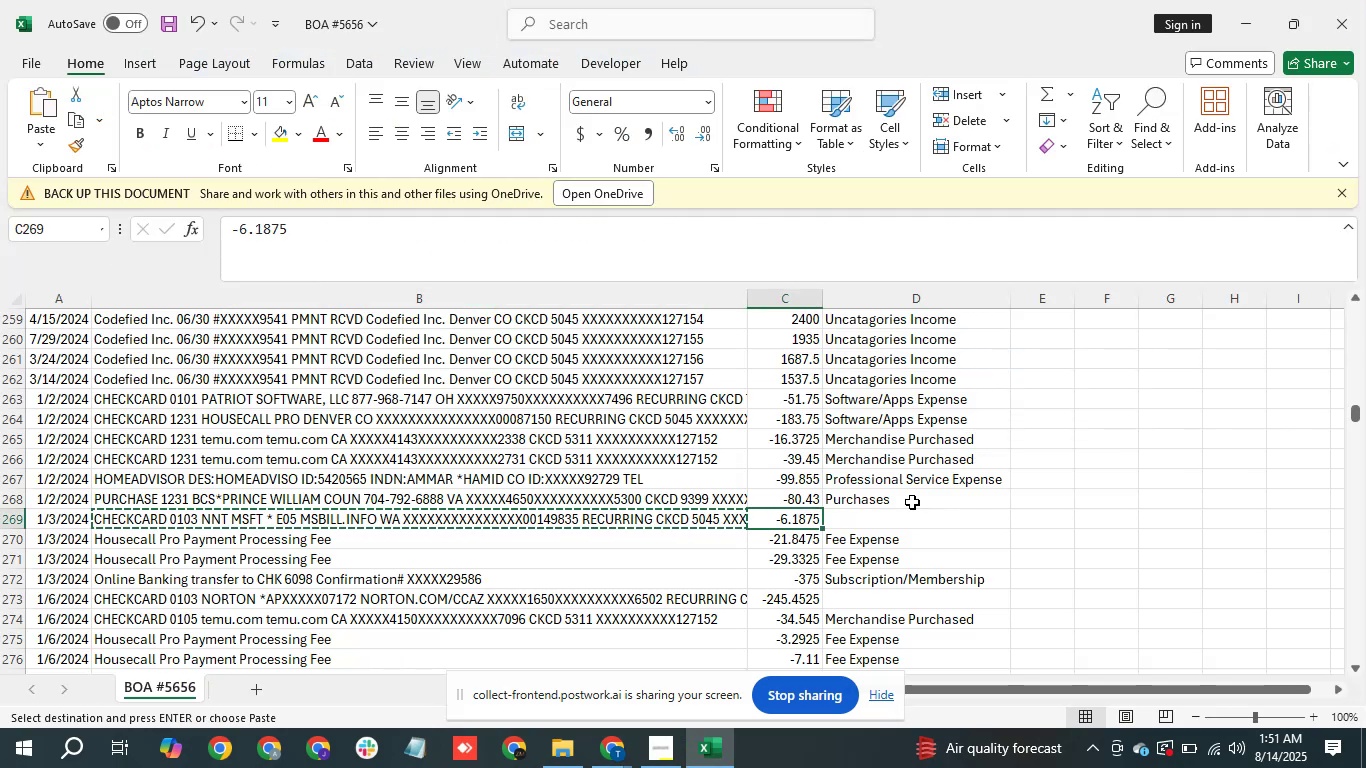 
key(ArrowRight)
 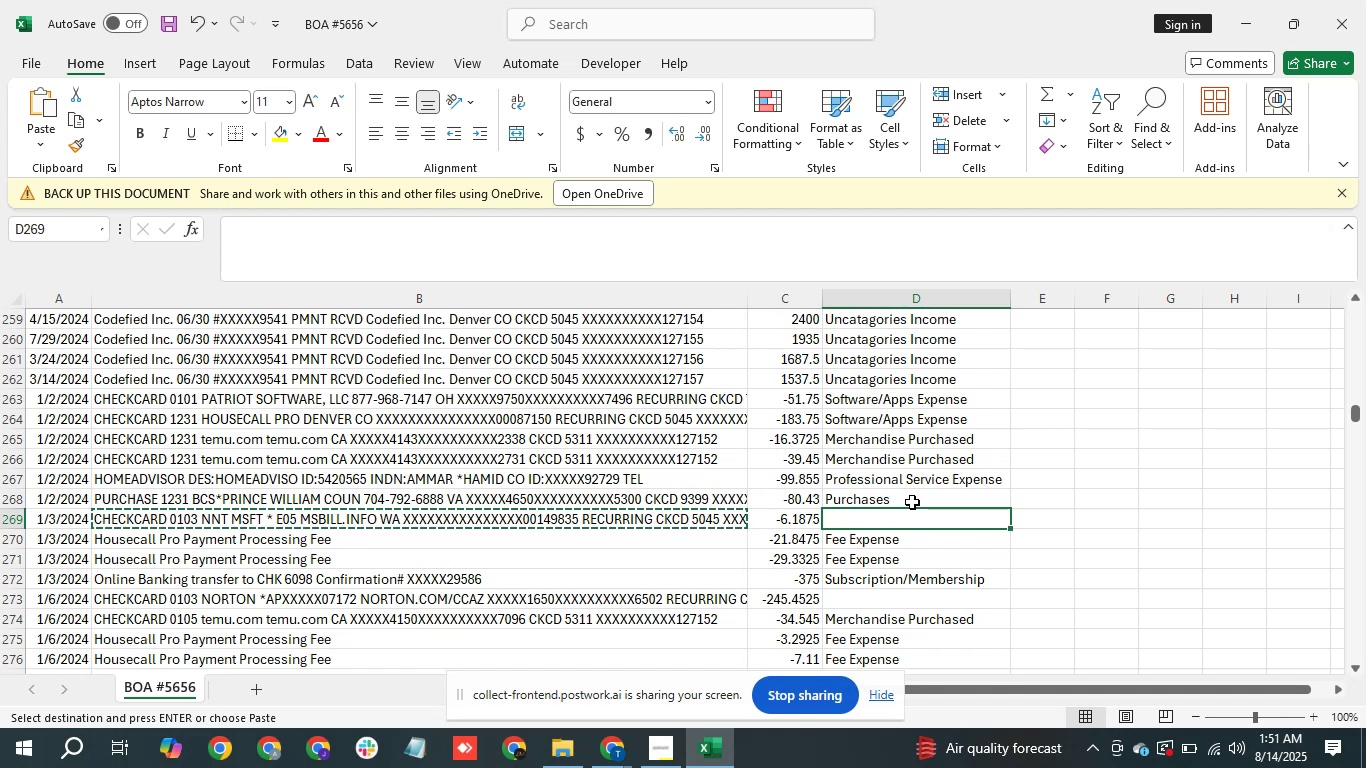 
wait(10.78)
 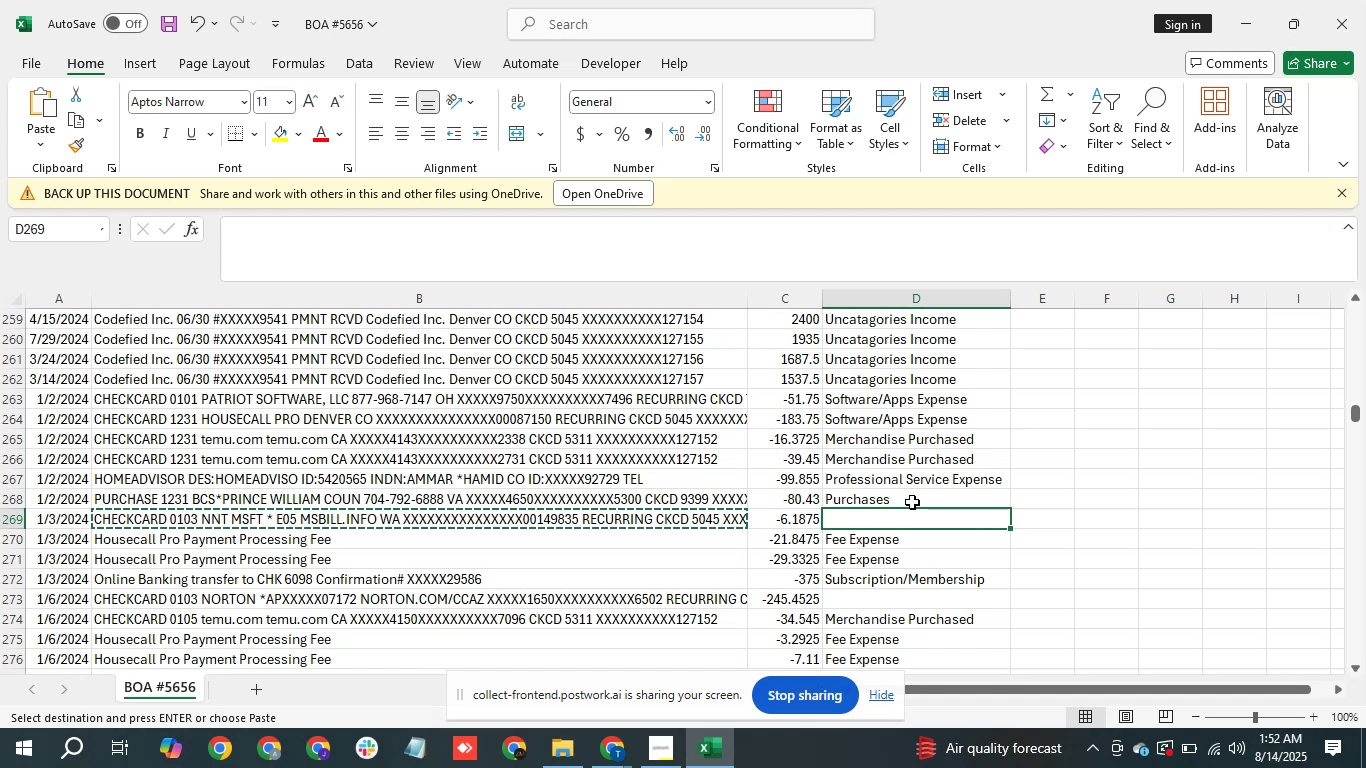 
type(Uncatagories Ex)
 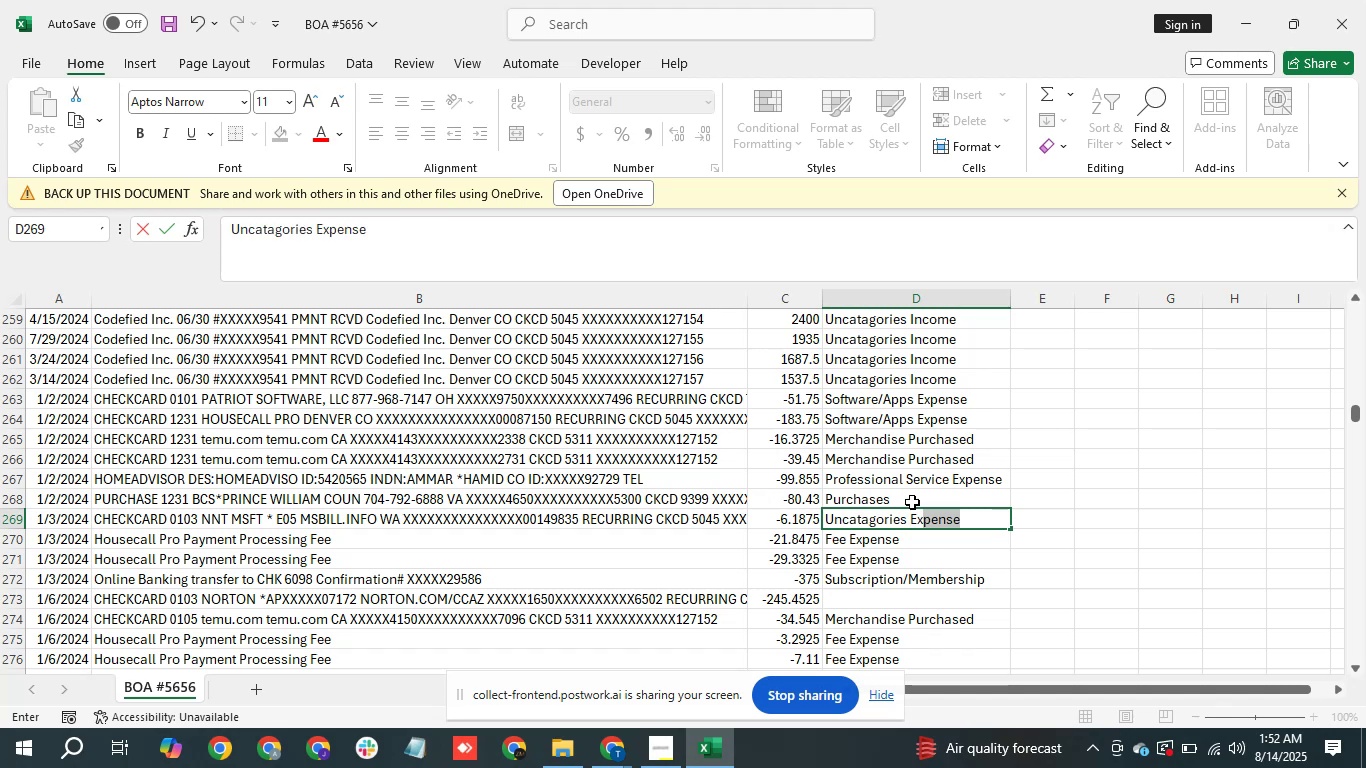 
key(Enter)
 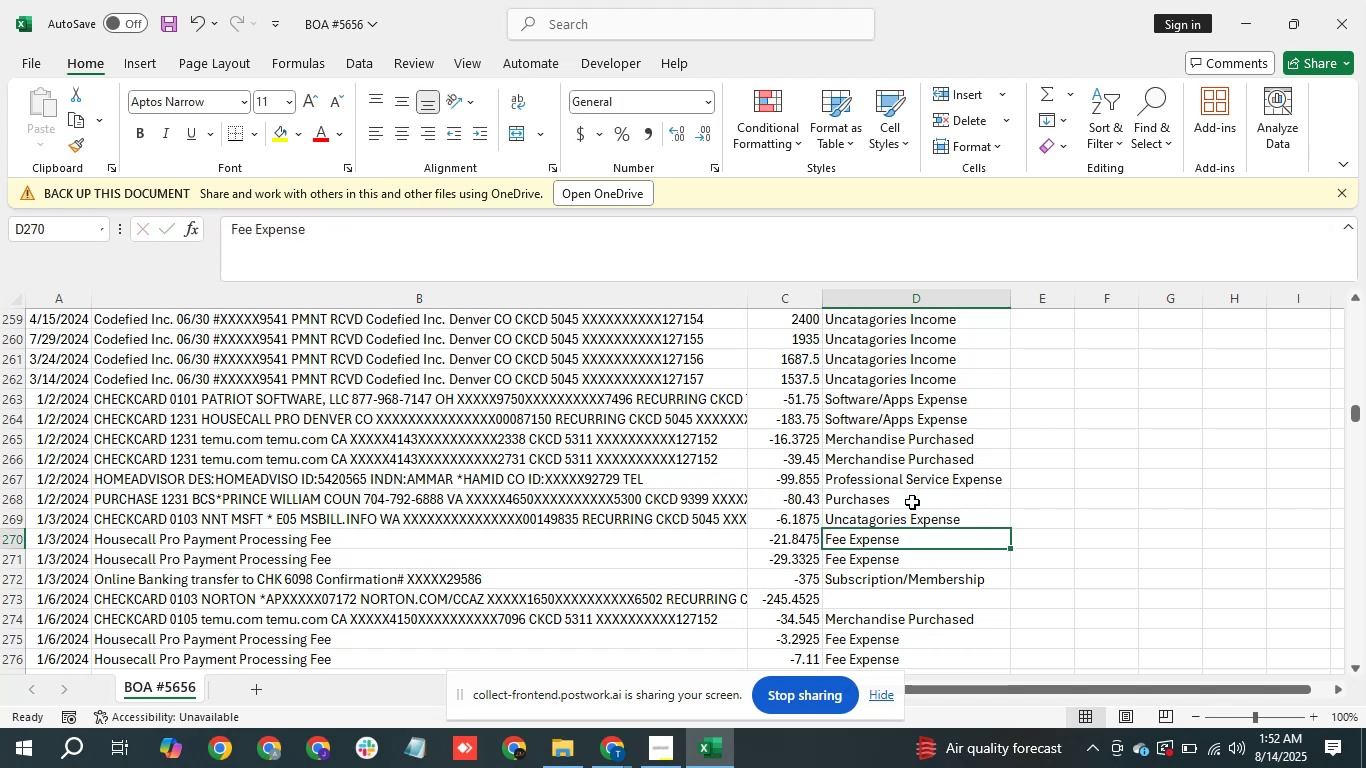 
key(ArrowDown)
 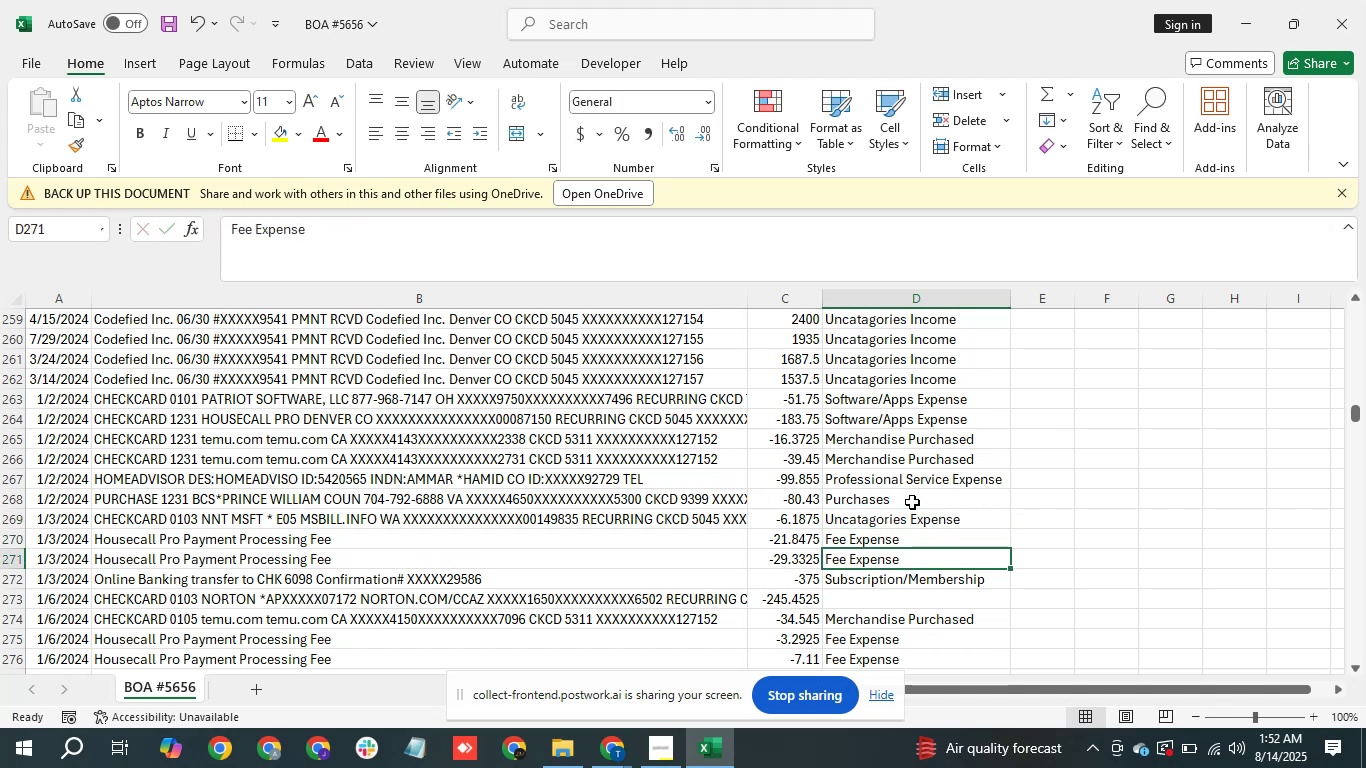 
key(ArrowDown)
 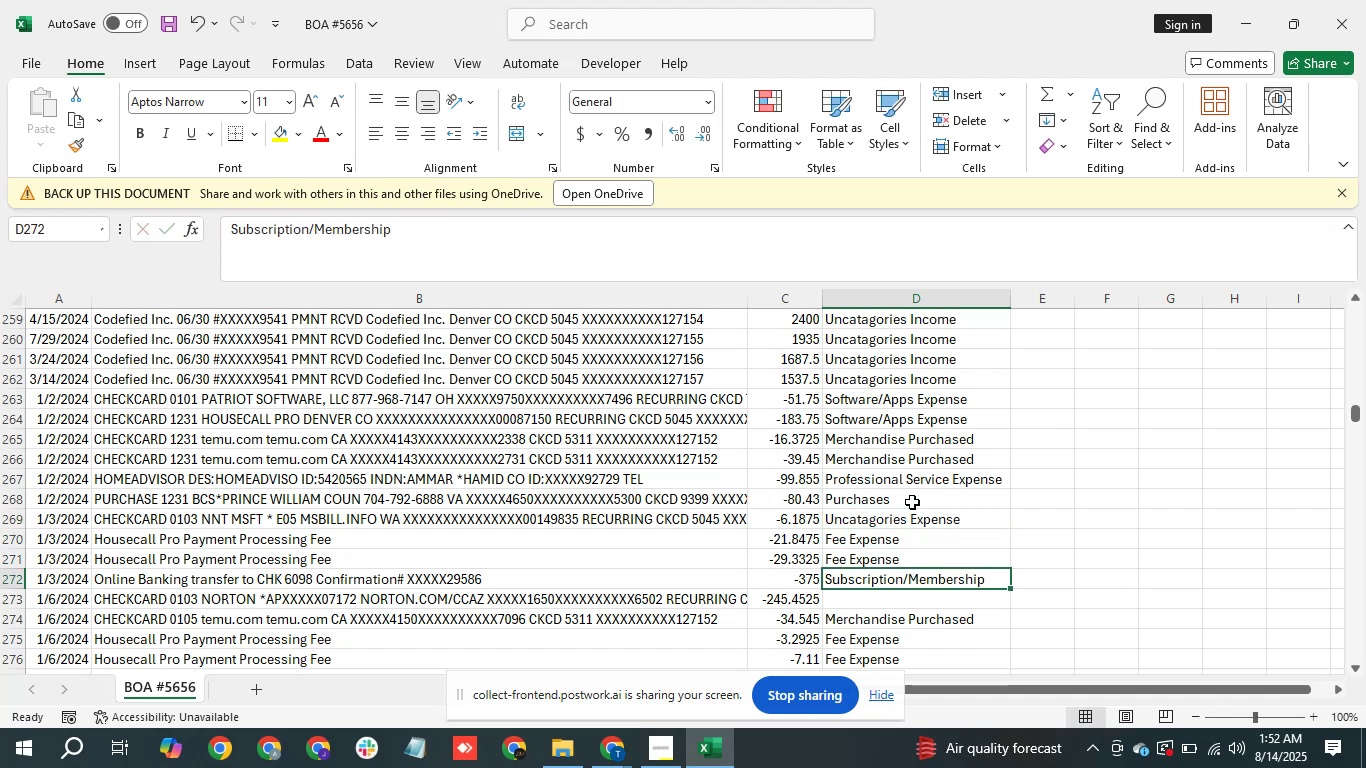 
key(ArrowDown)
 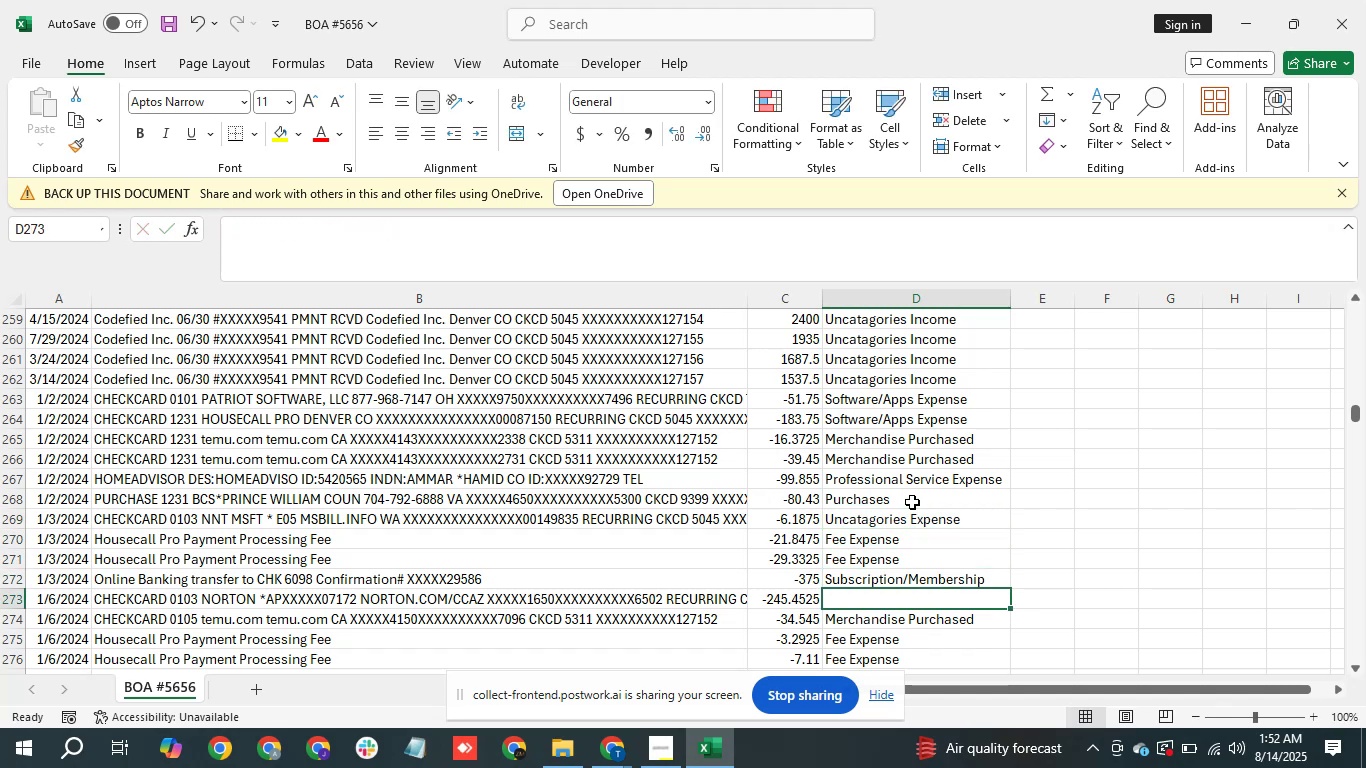 
key(ArrowLeft)
 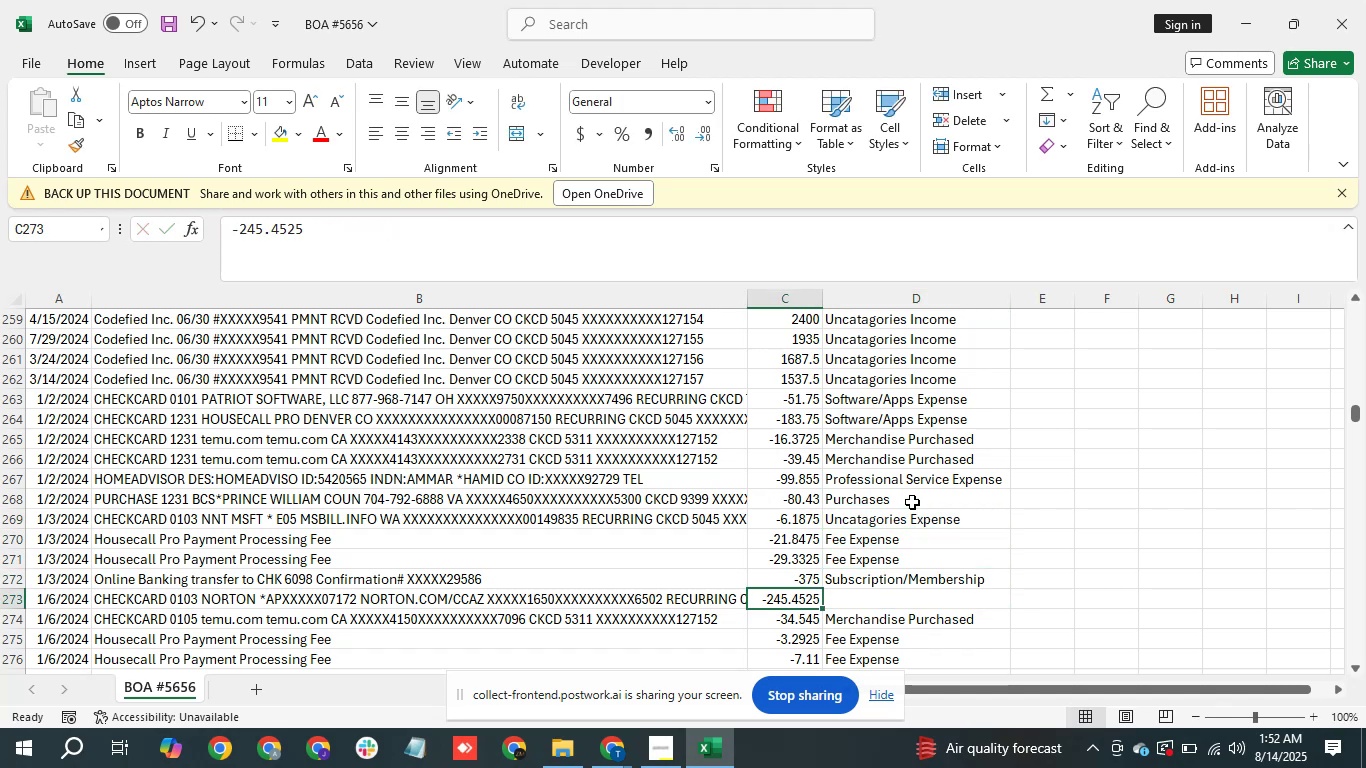 
key(ArrowLeft)
 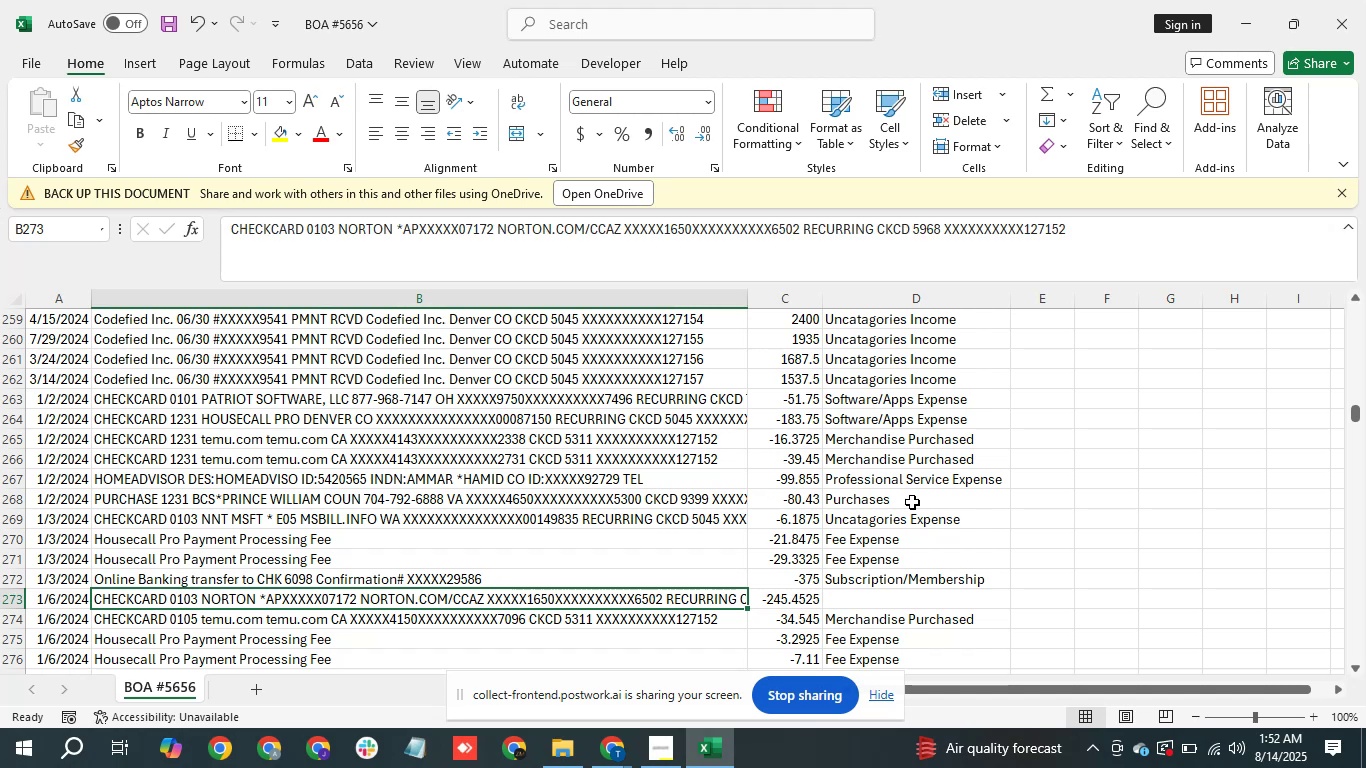 
key(ArrowRight)
 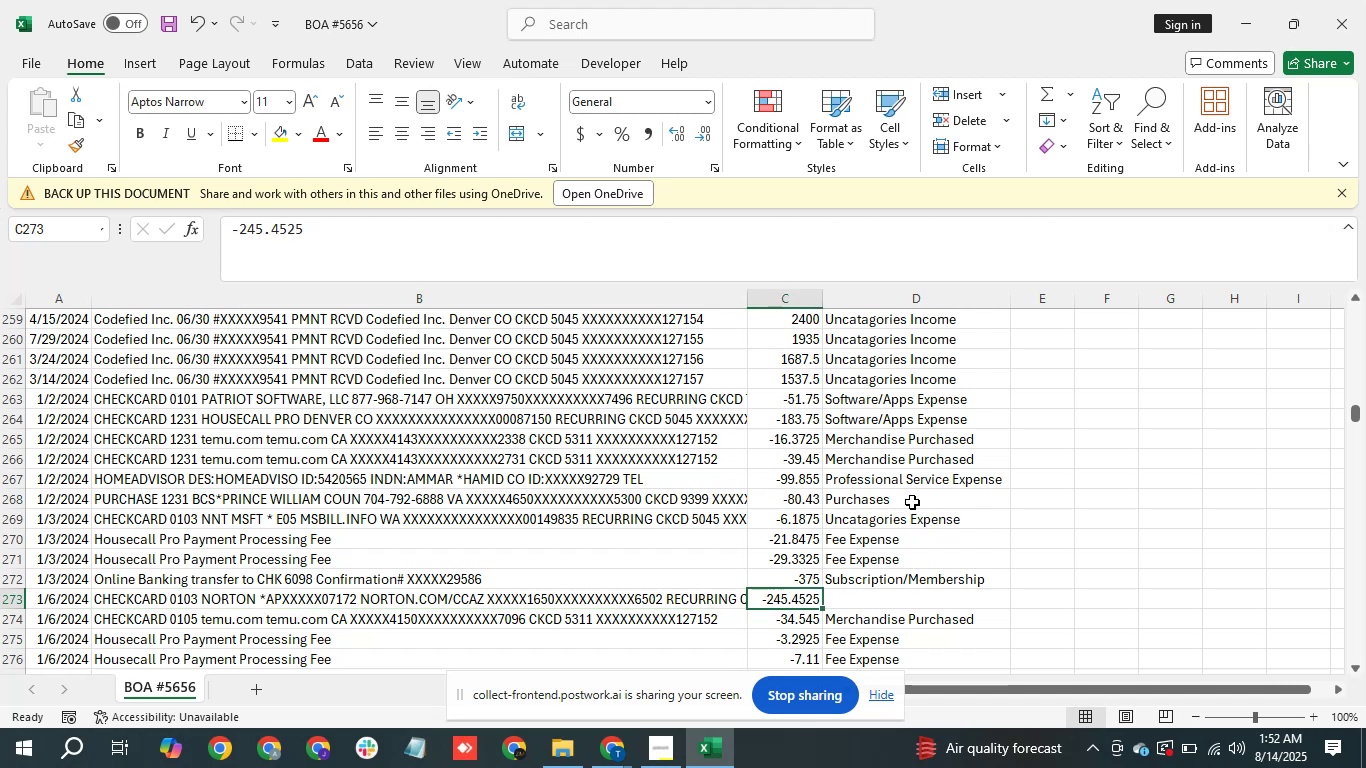 
key(ArrowRight)
 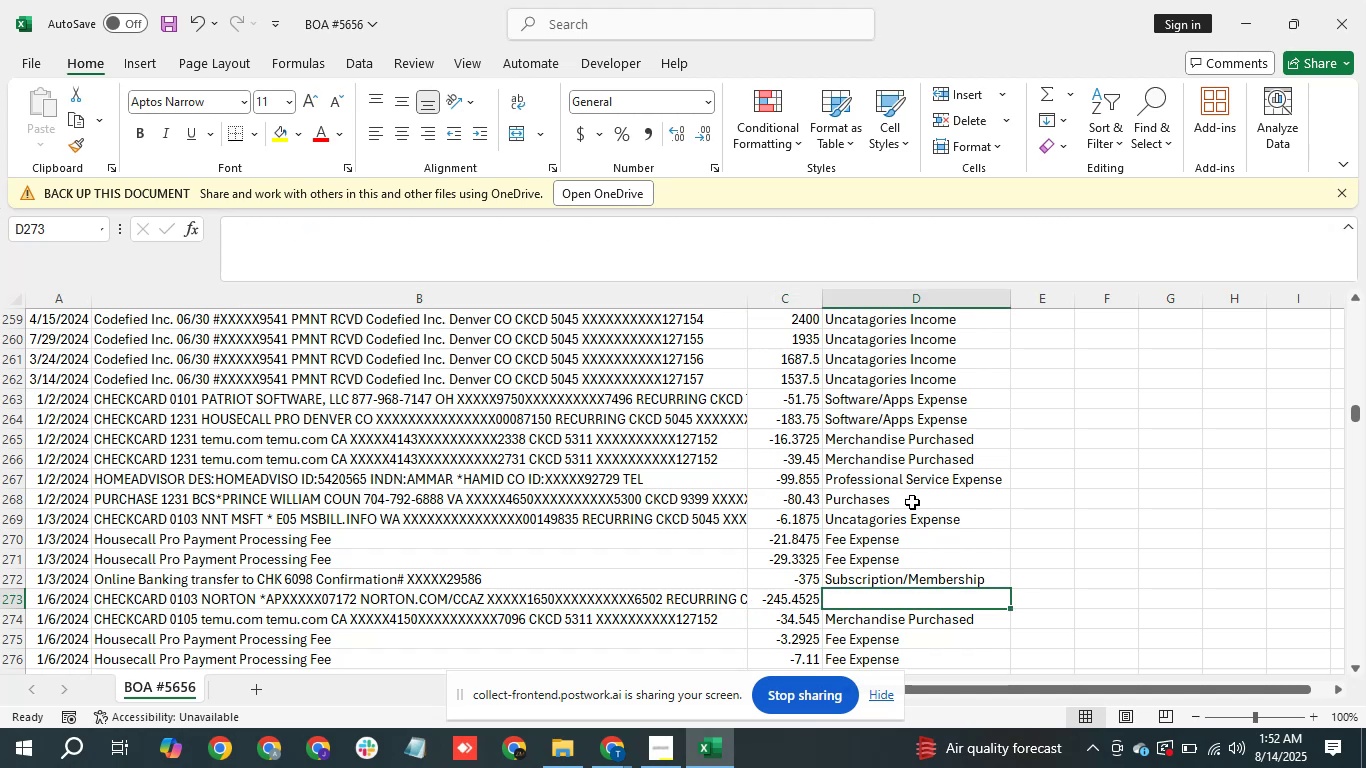 
key(ArrowLeft)
 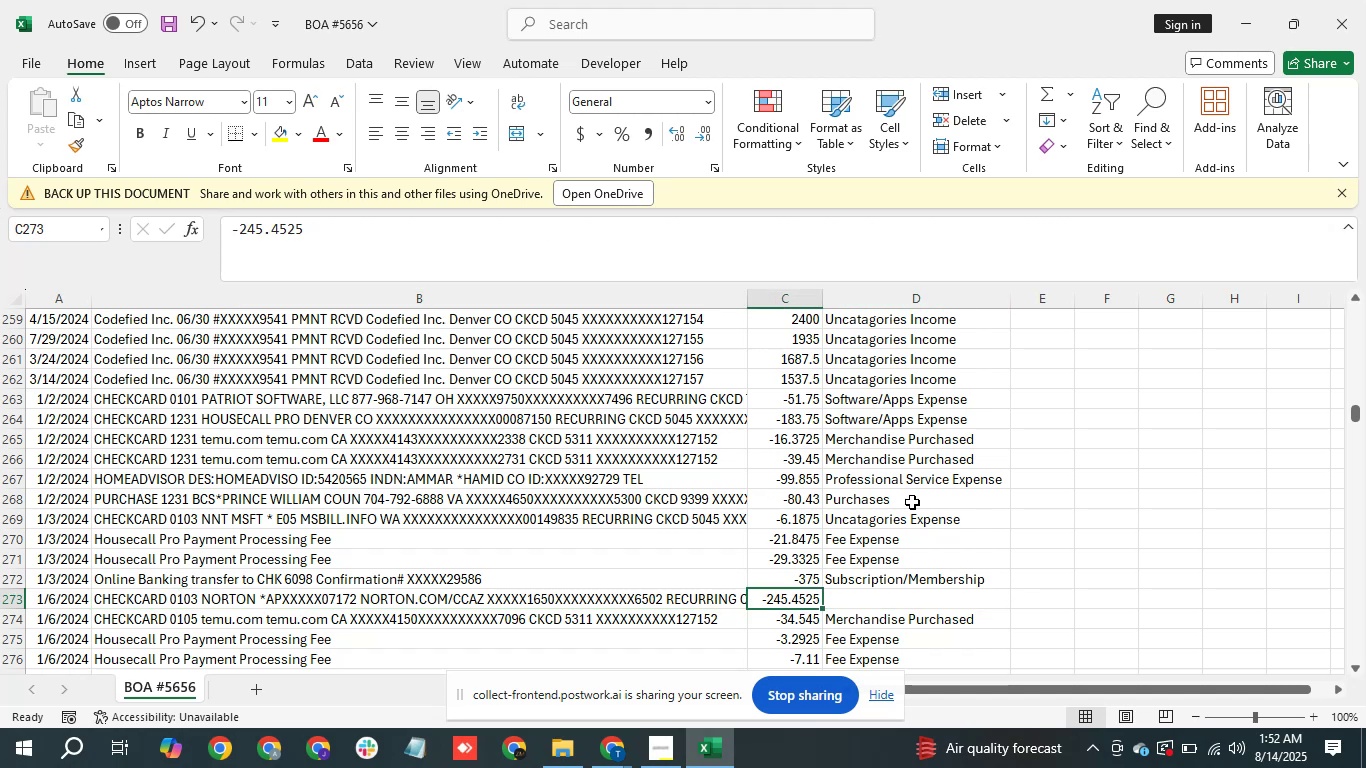 
key(ArrowLeft)
 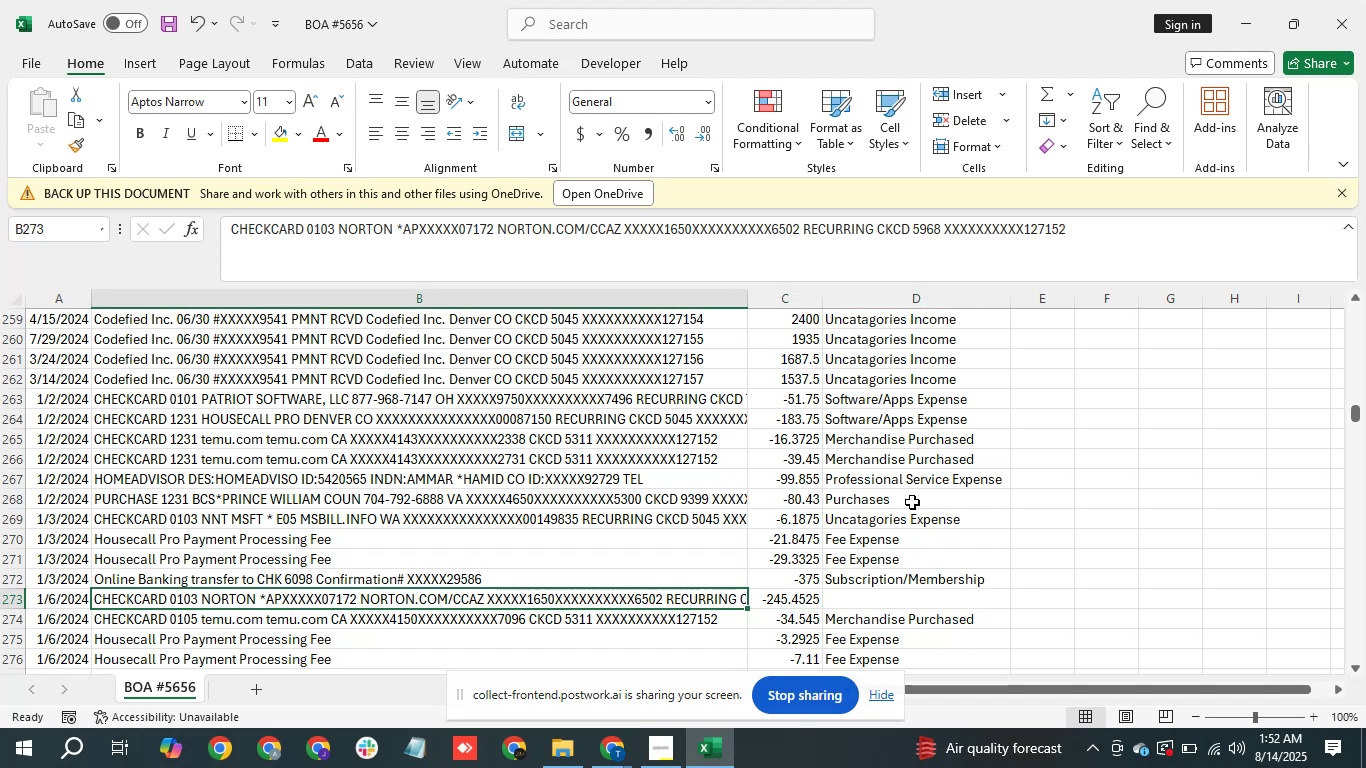 
key(Control+C)
 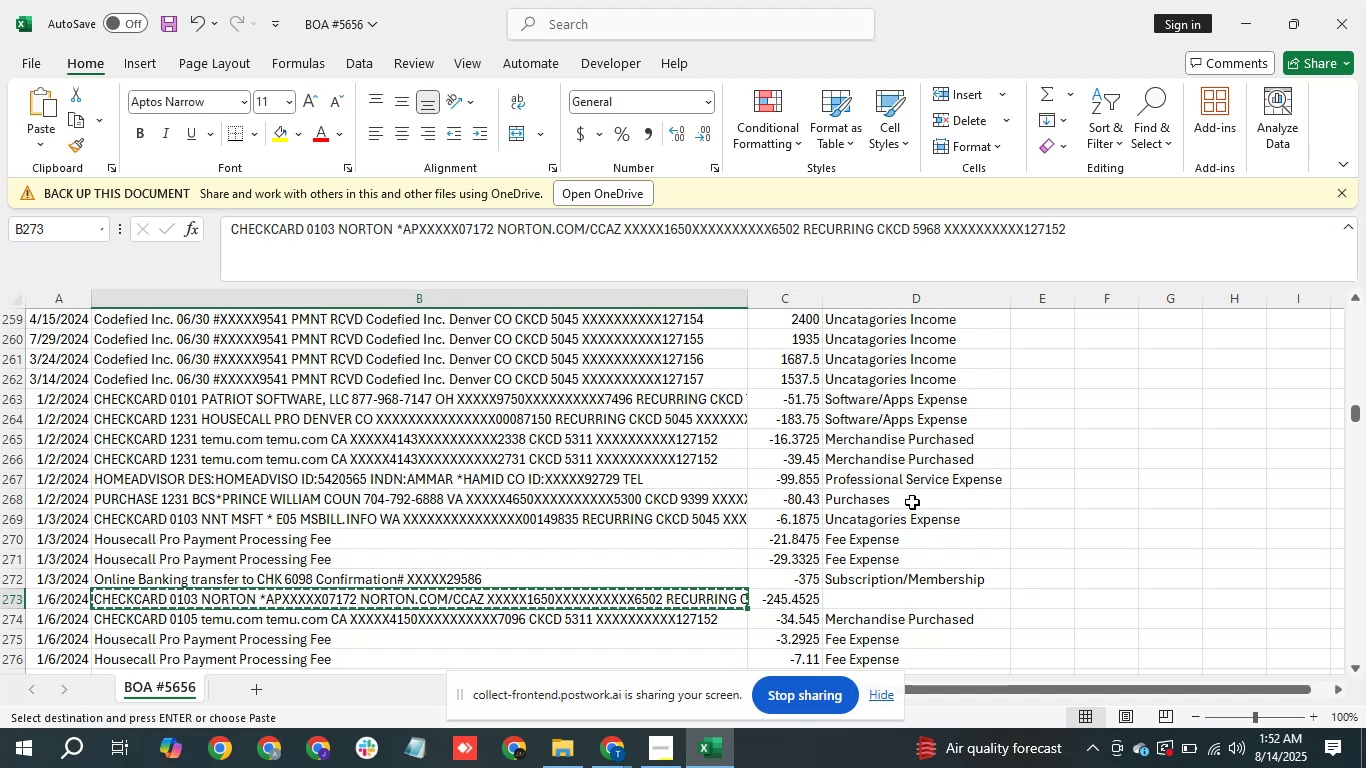 
key(Alt+Tab)
 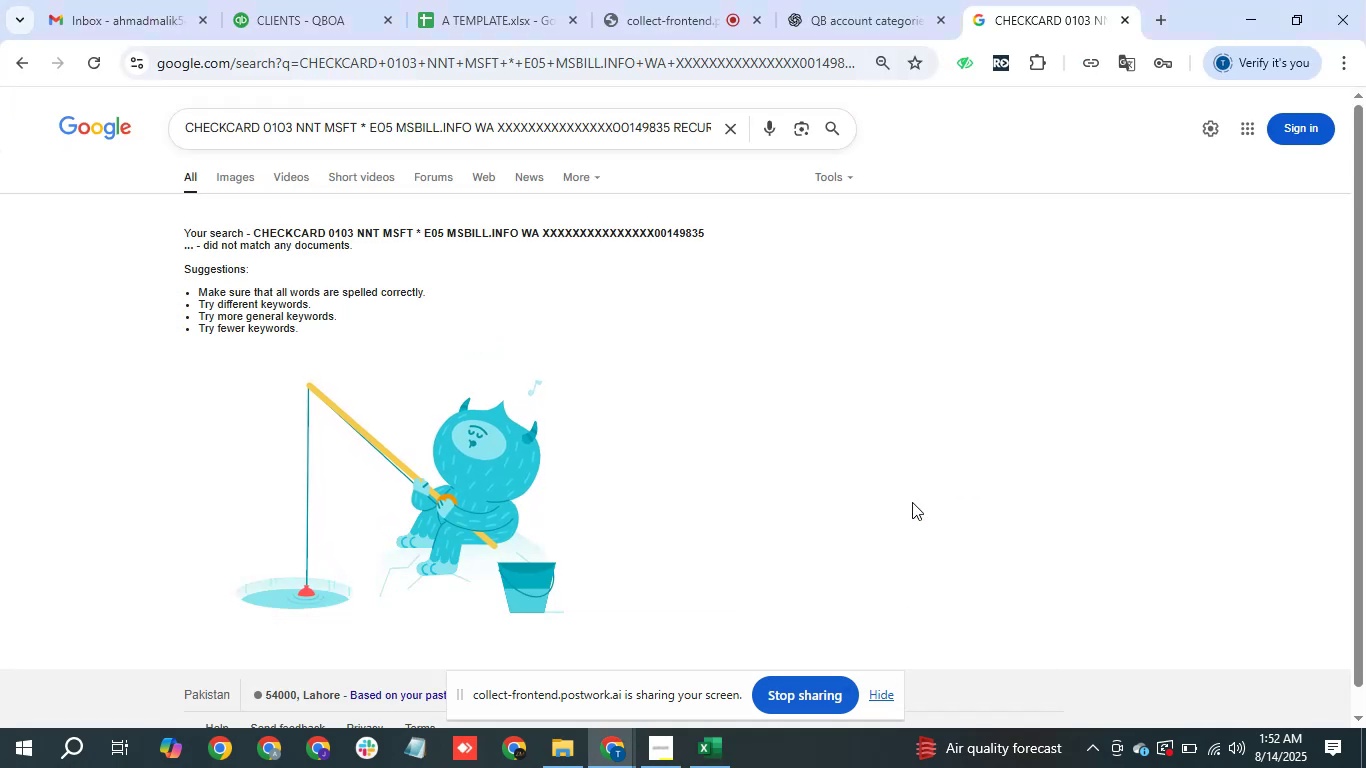 
key(Slash)
 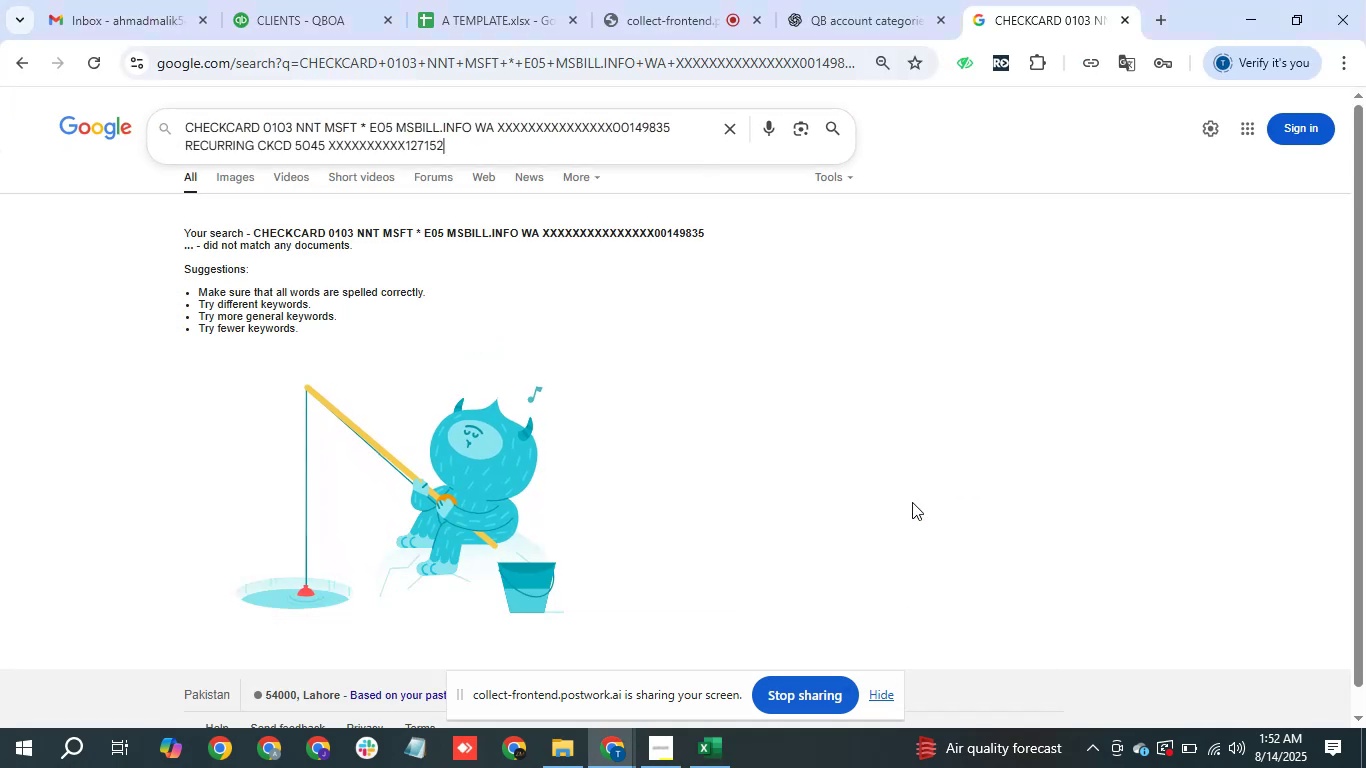 
key(Control+A)
 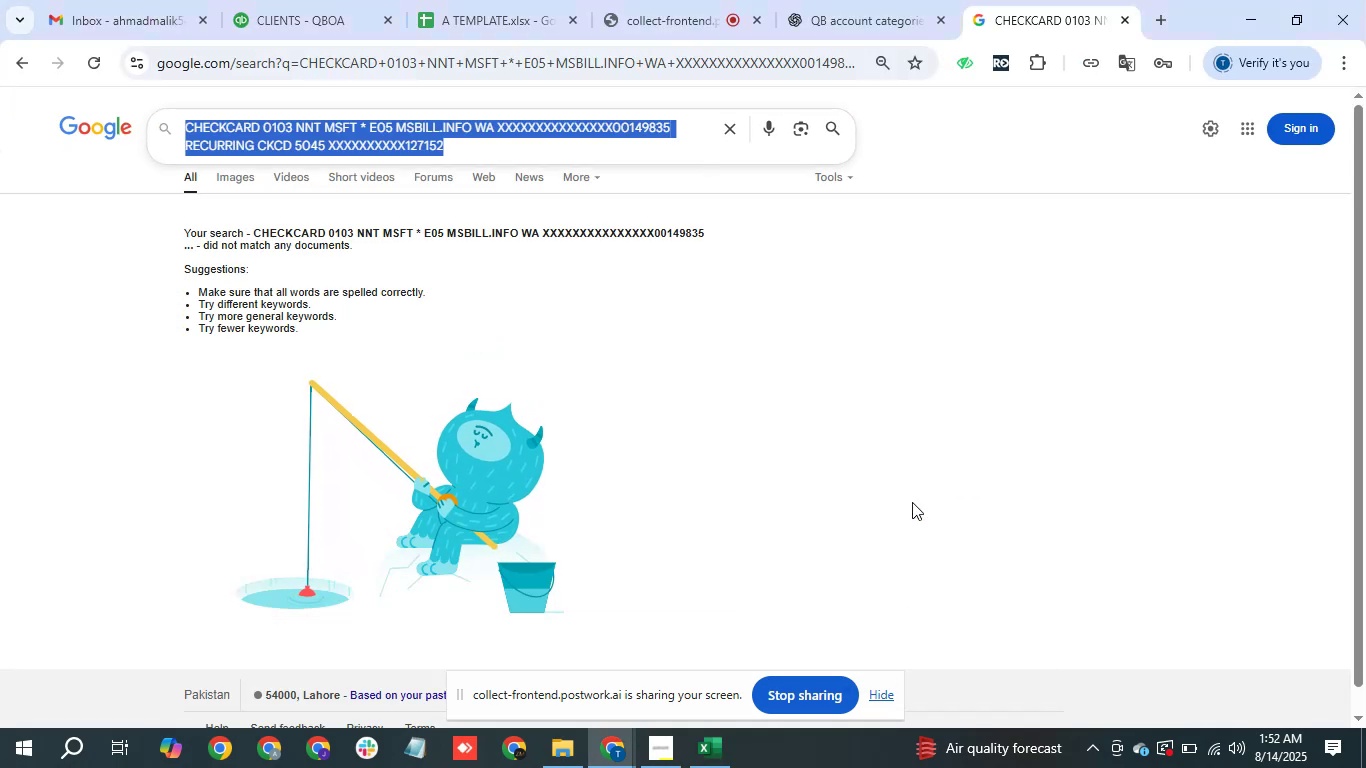 
key(Control+V)
 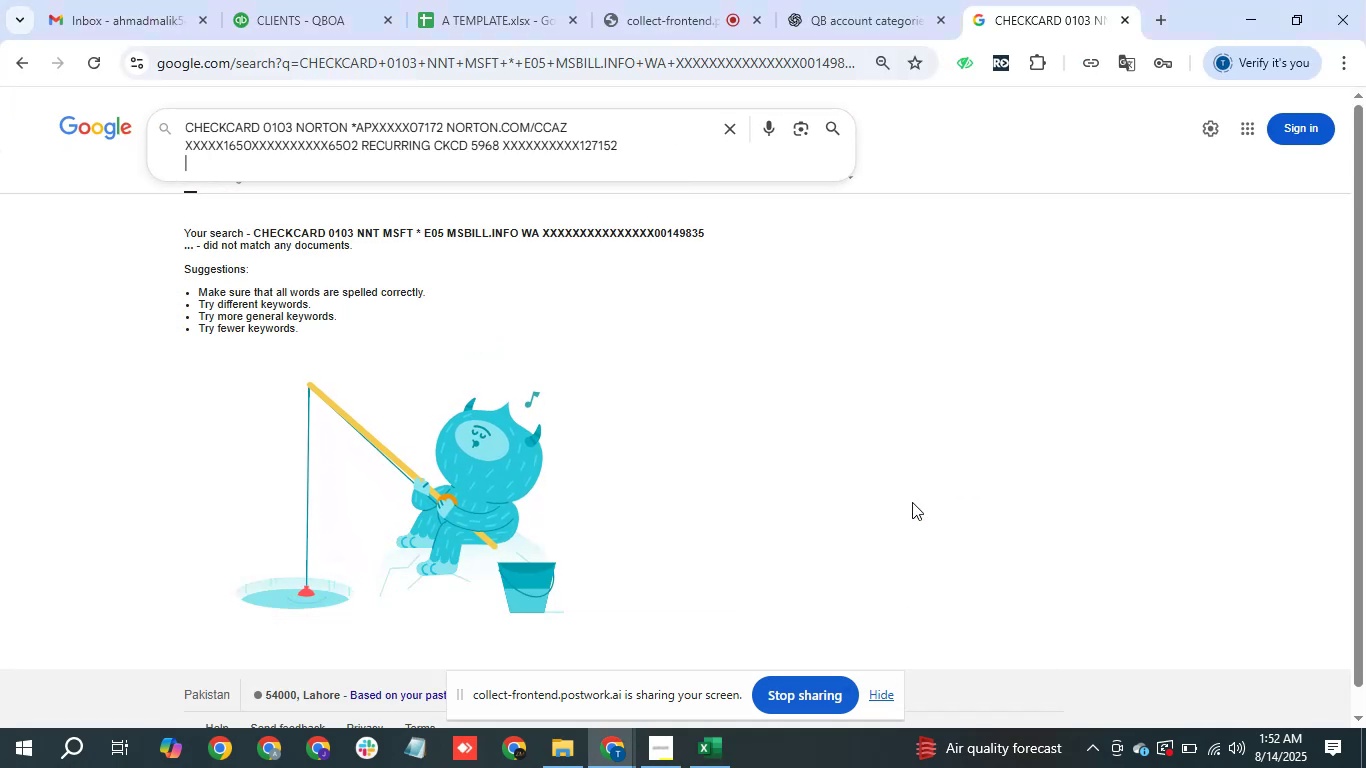 
key(Enter)
 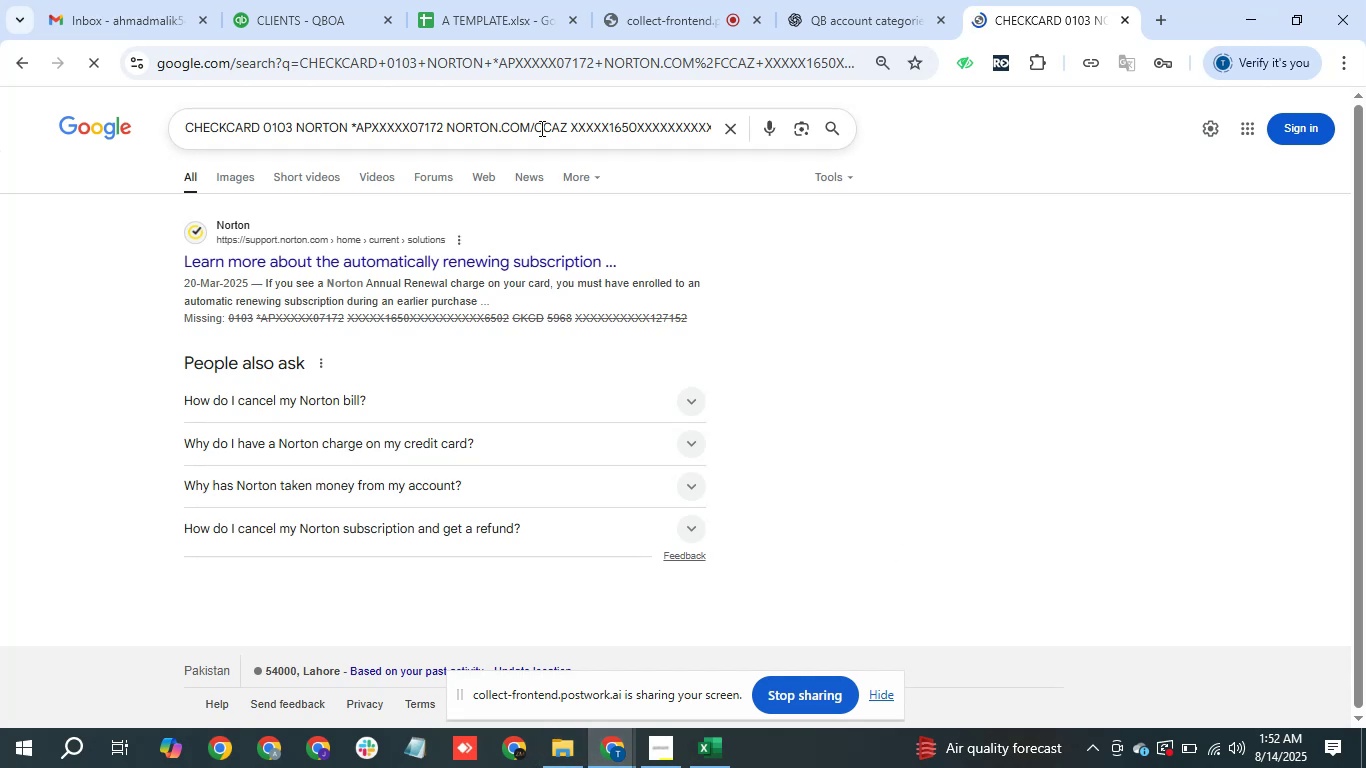 
wait(5.92)
 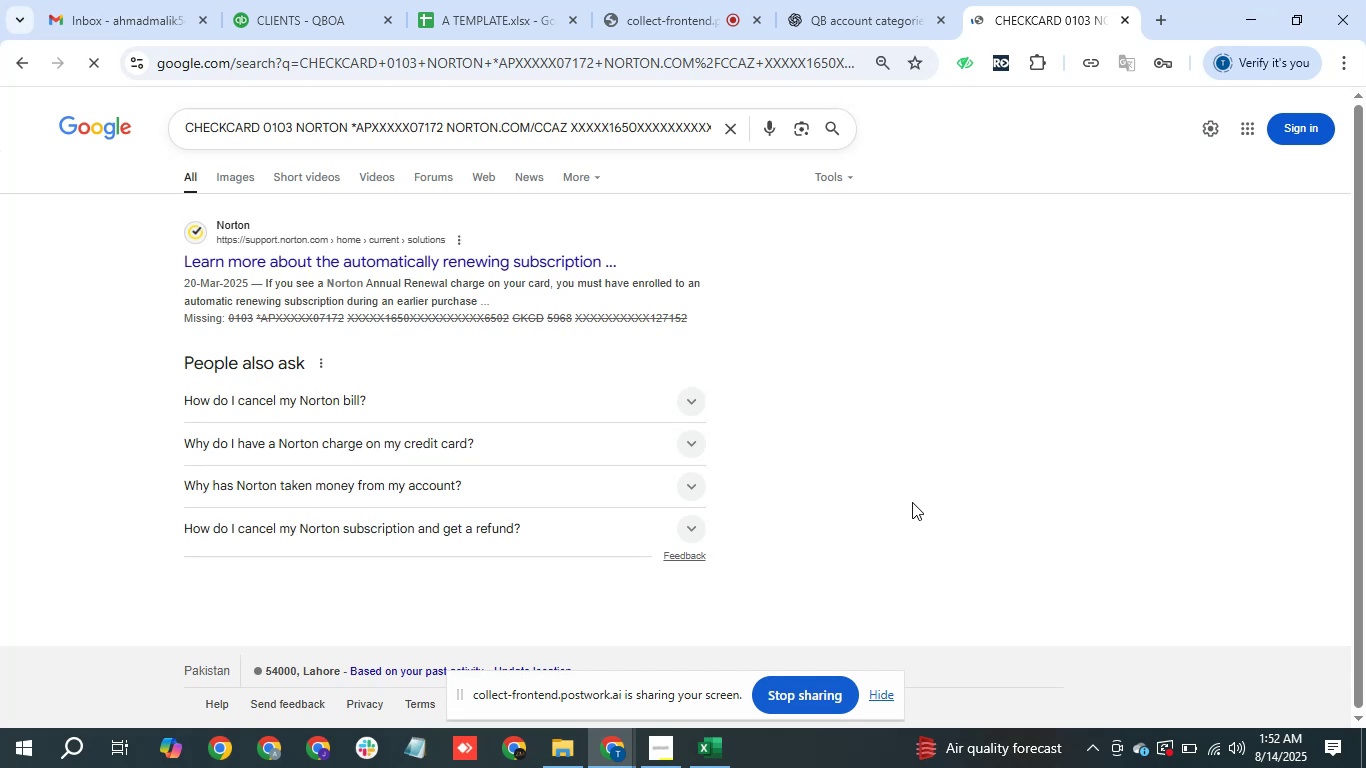 
left_click_drag(start_coordinate=[446, 124], to_coordinate=[531, 127])
 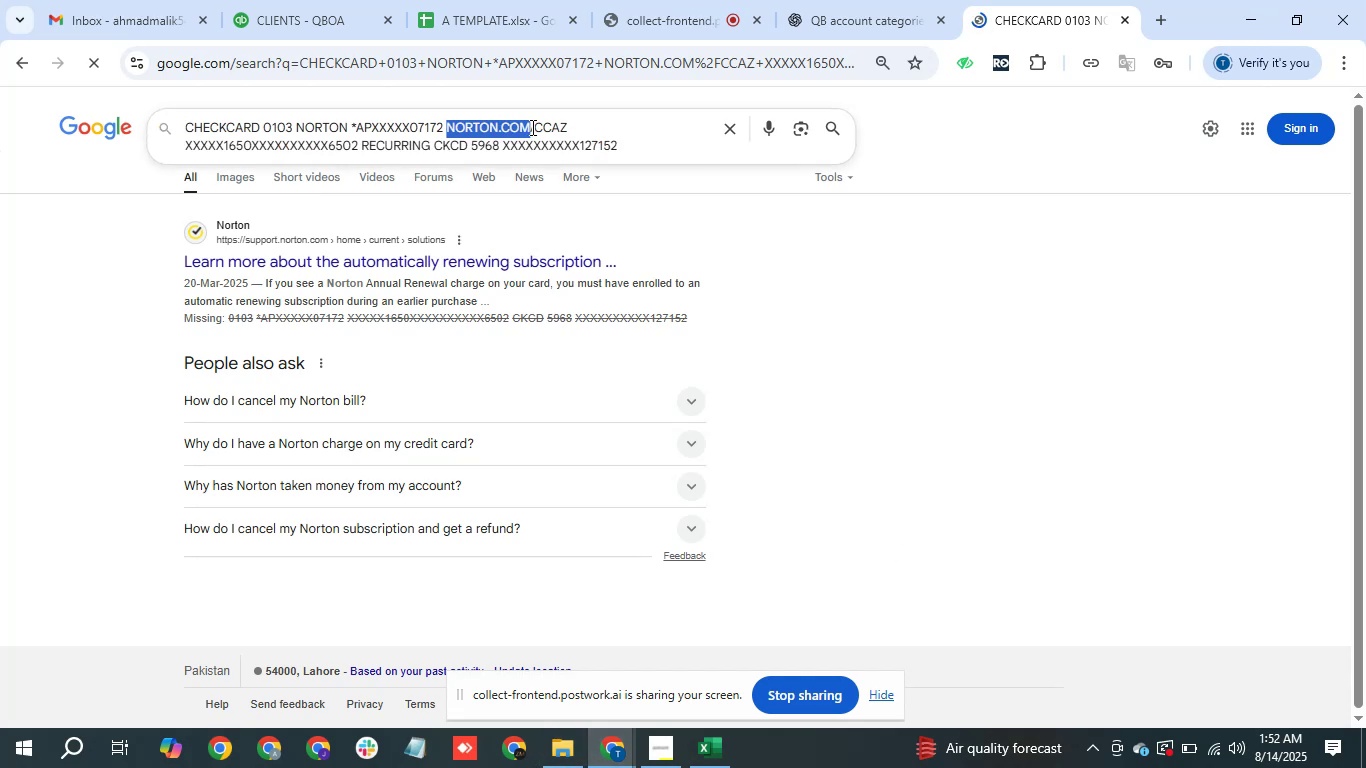 
key(Control+C)
 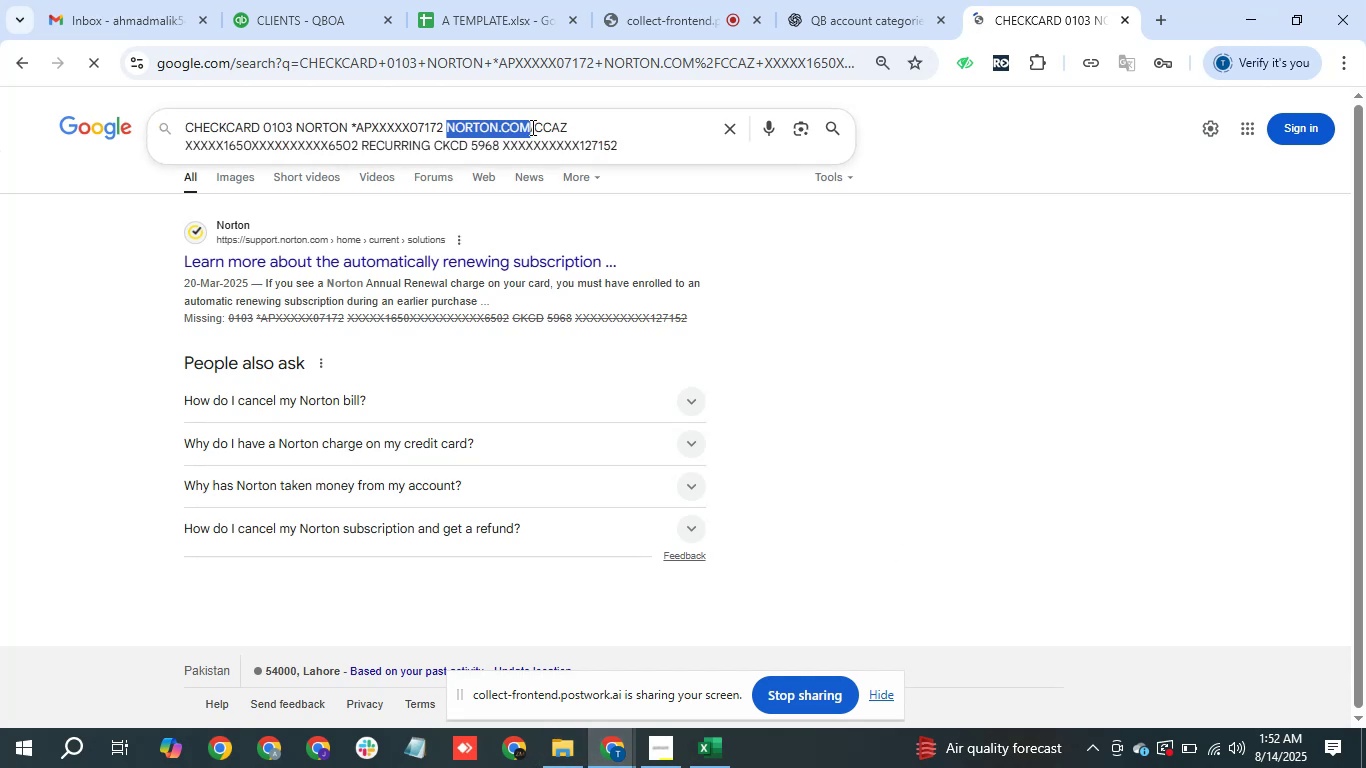 
key(Control+A)
 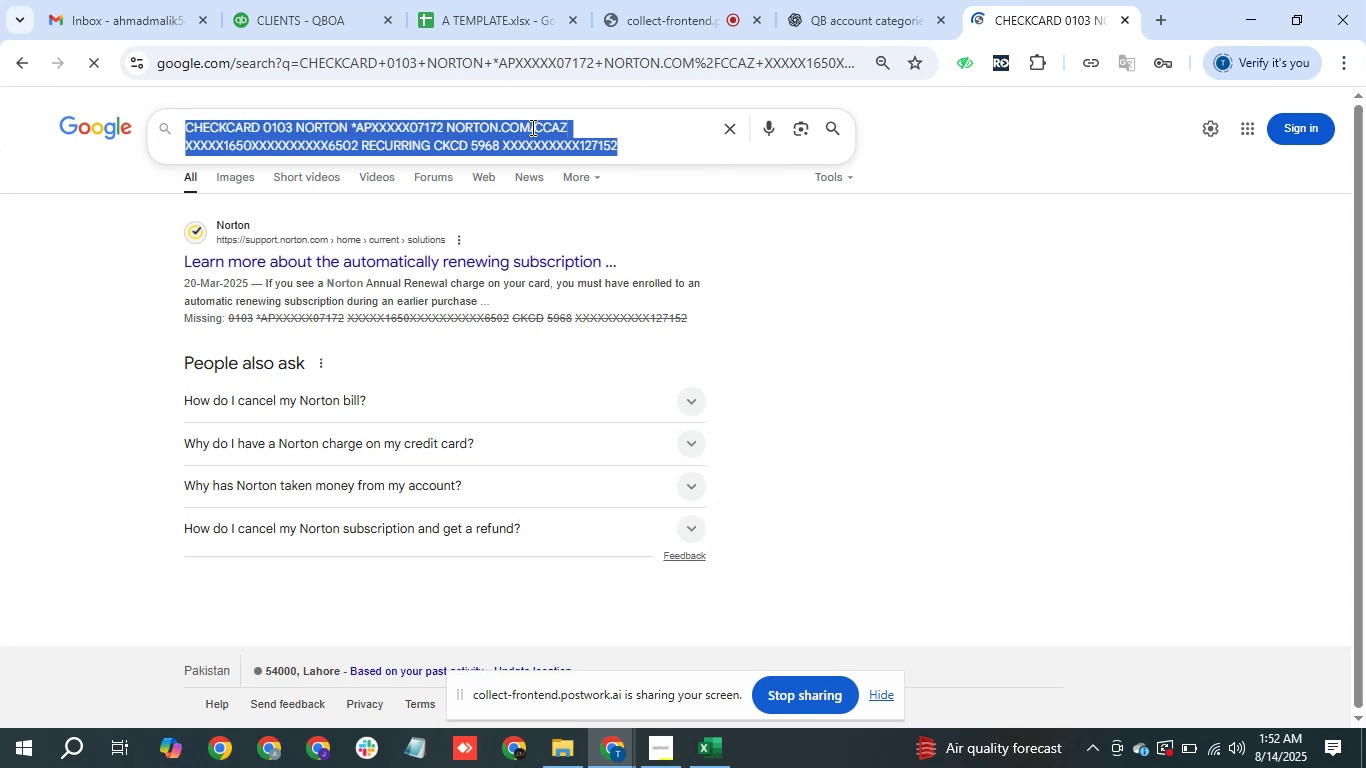 
key(Control+V)
 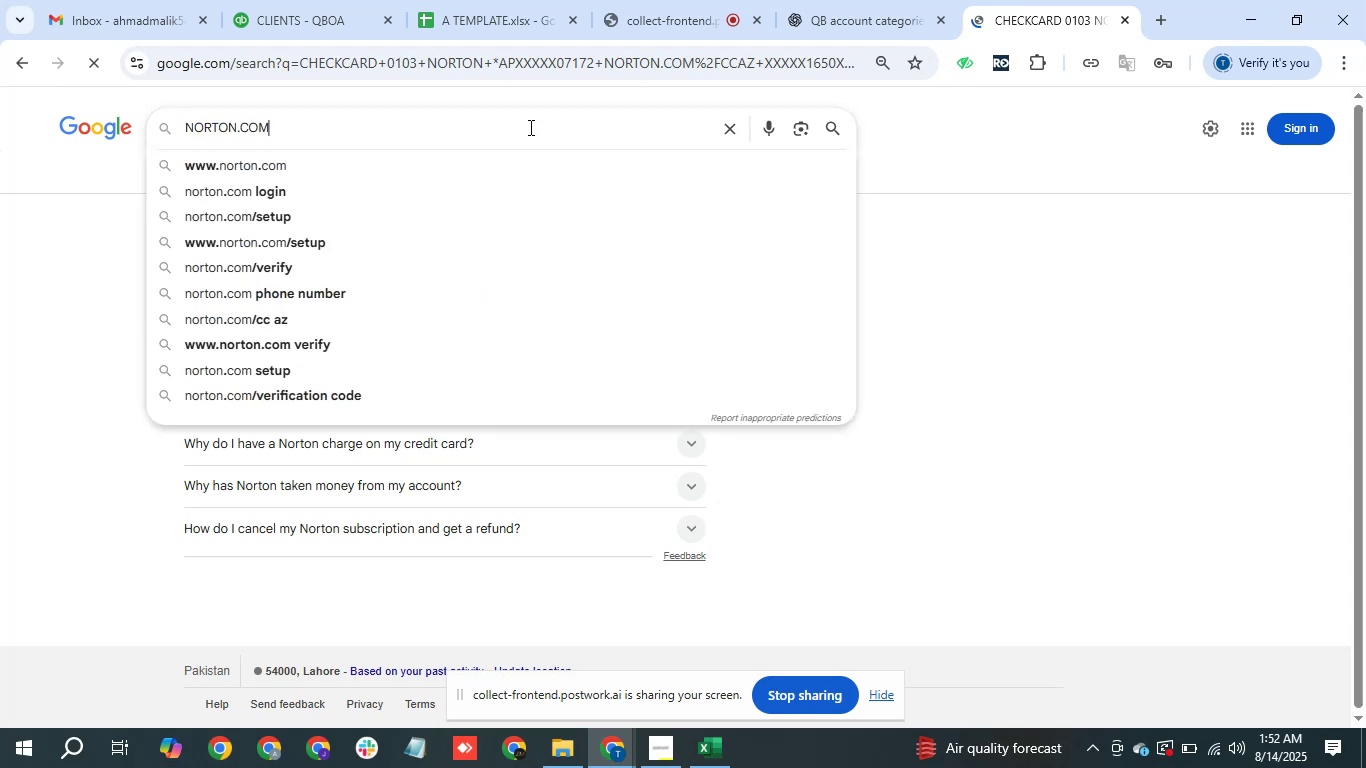 
key(Enter)
 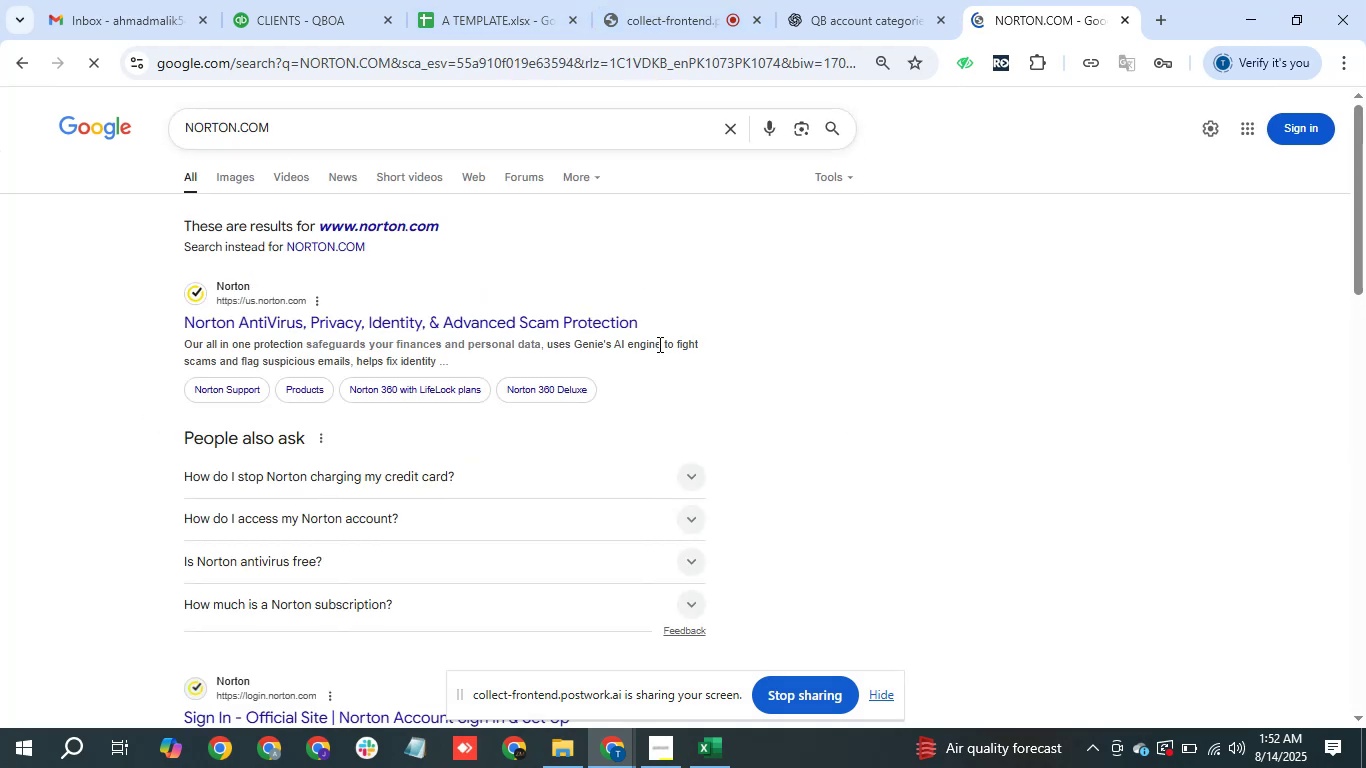 
key(Alt+Tab)
 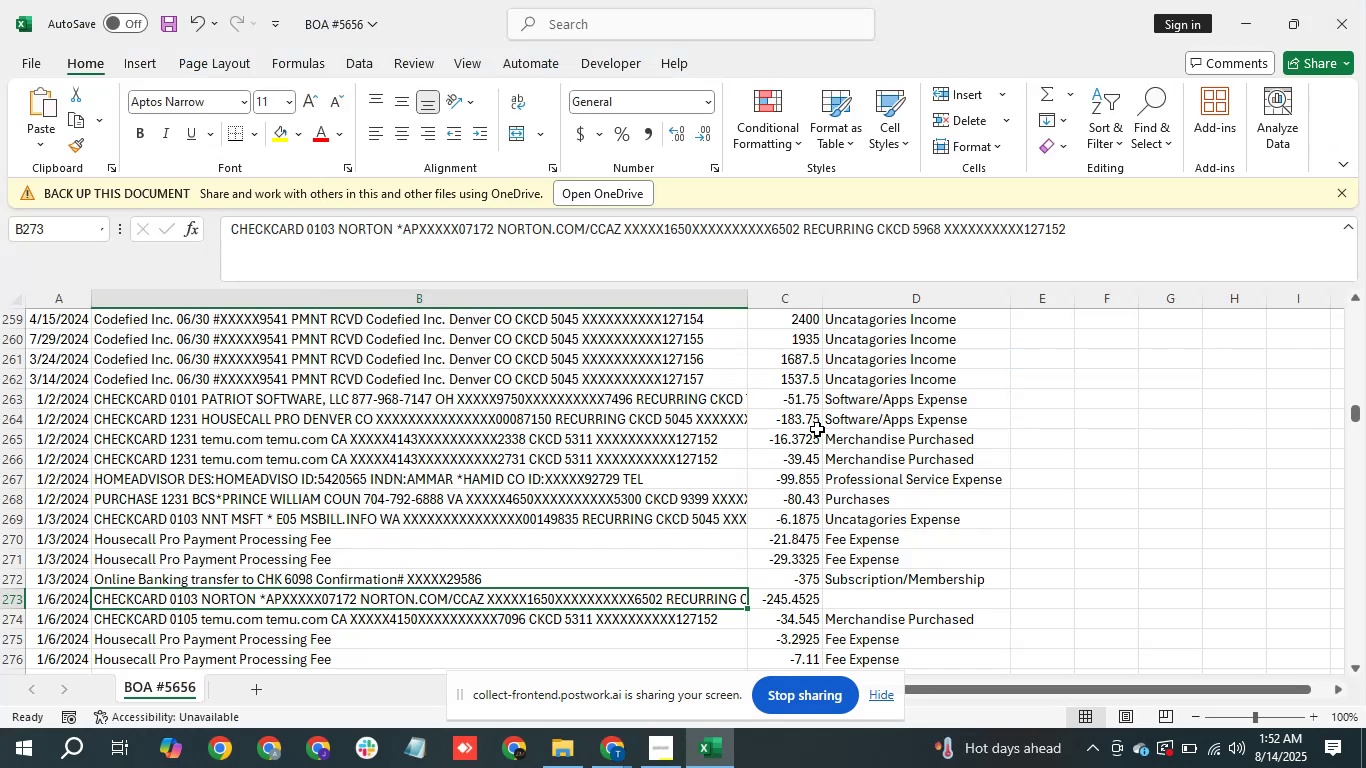 
key(ArrowRight)
 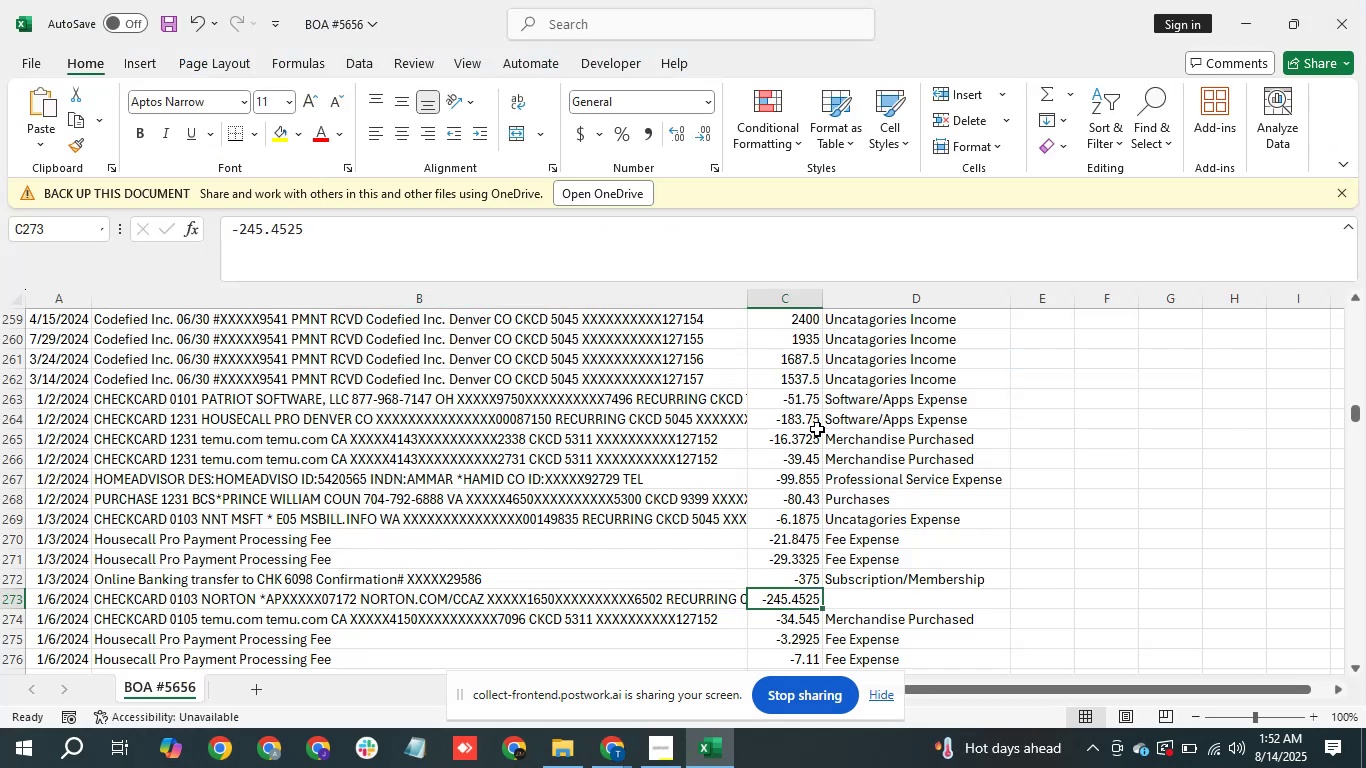 
key(ArrowRight)
 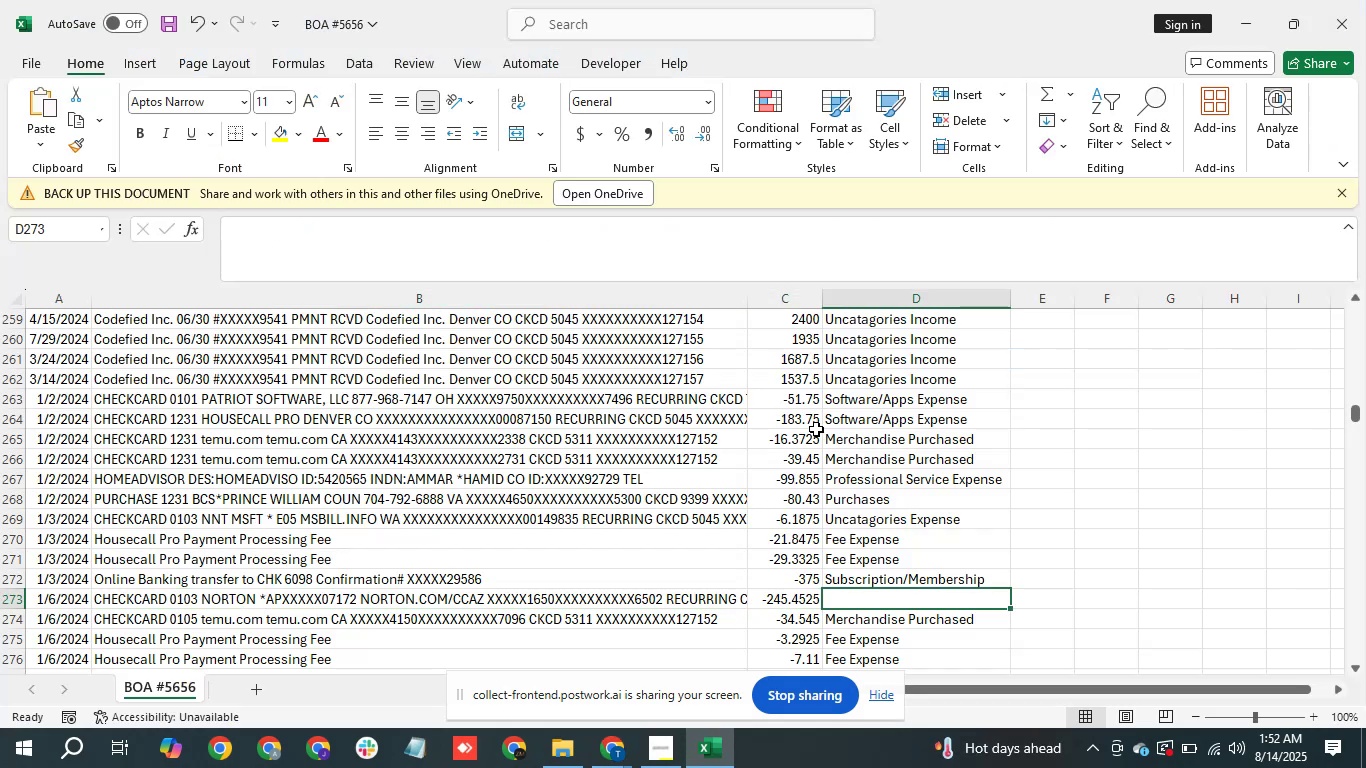 
type(so)
 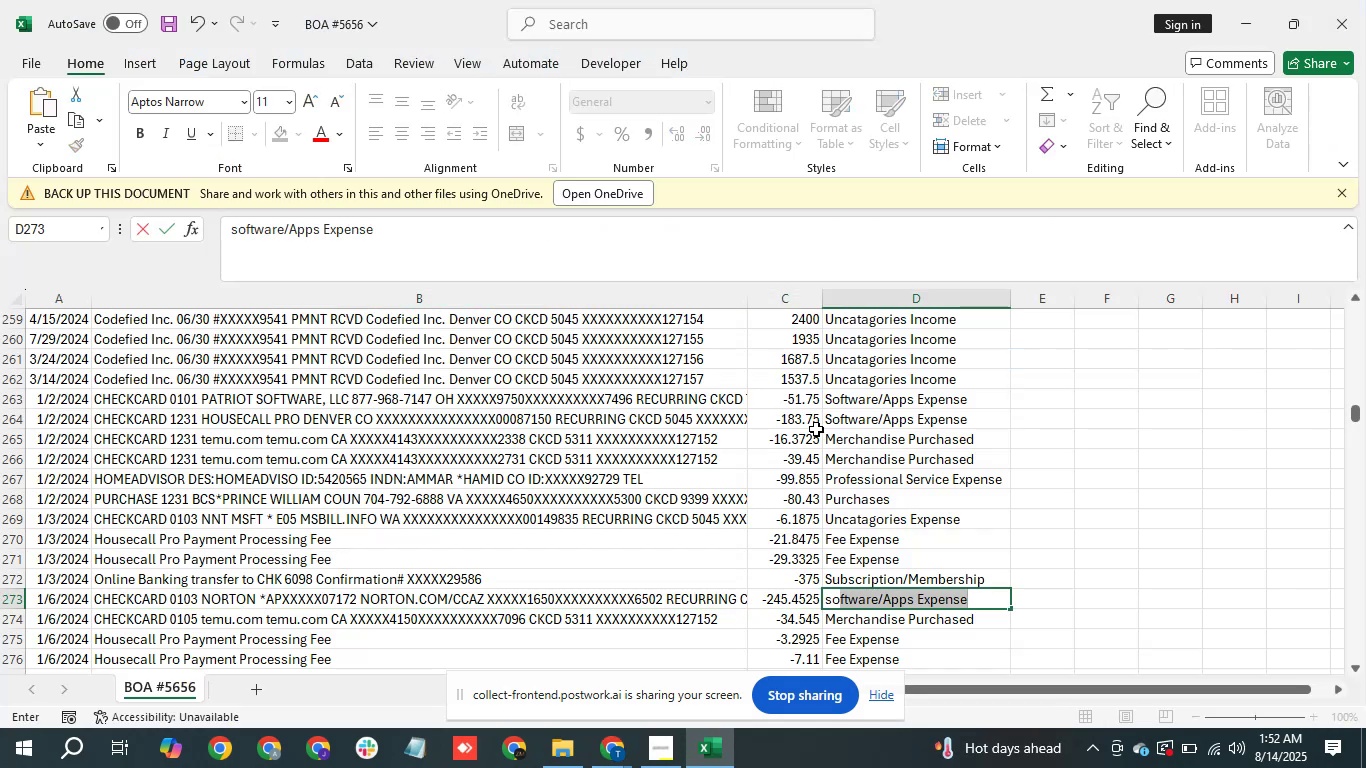 
key(Enter)
 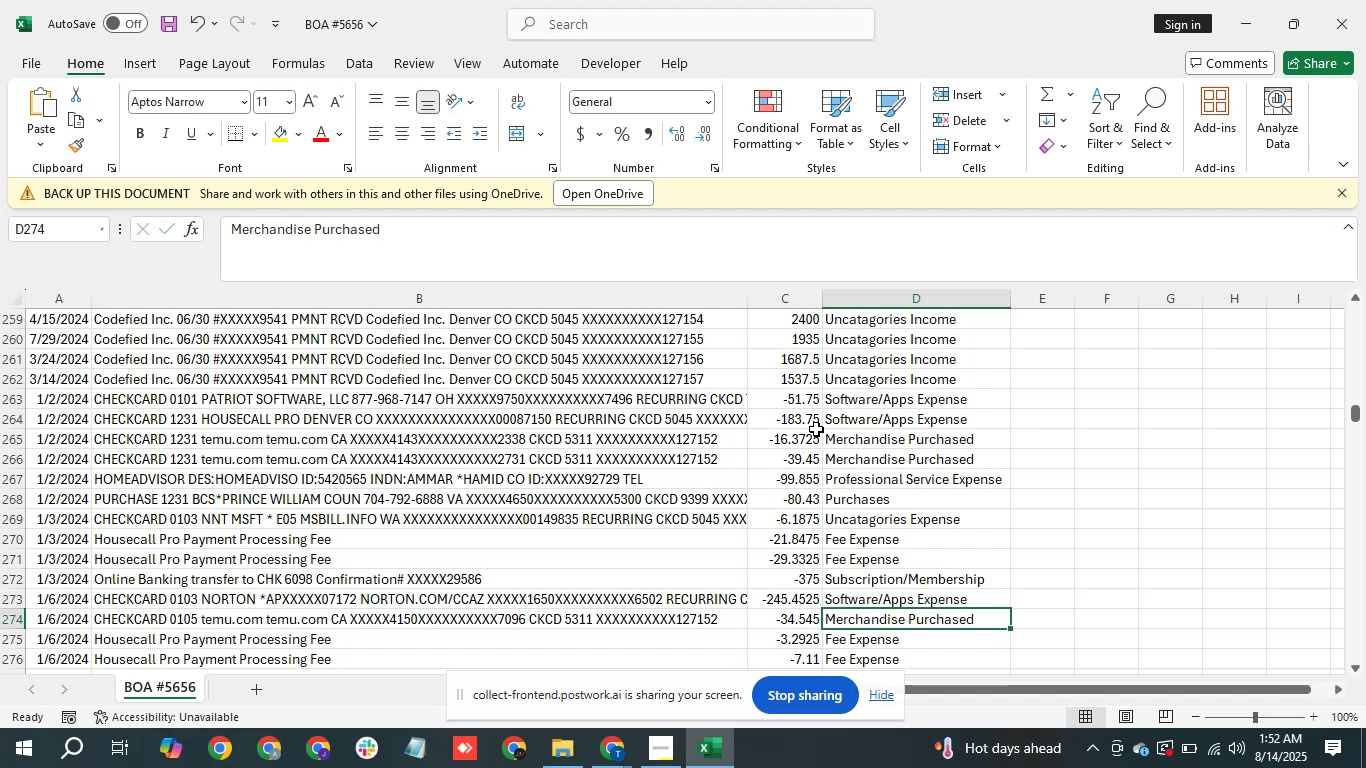 
key(ArrowDown)
 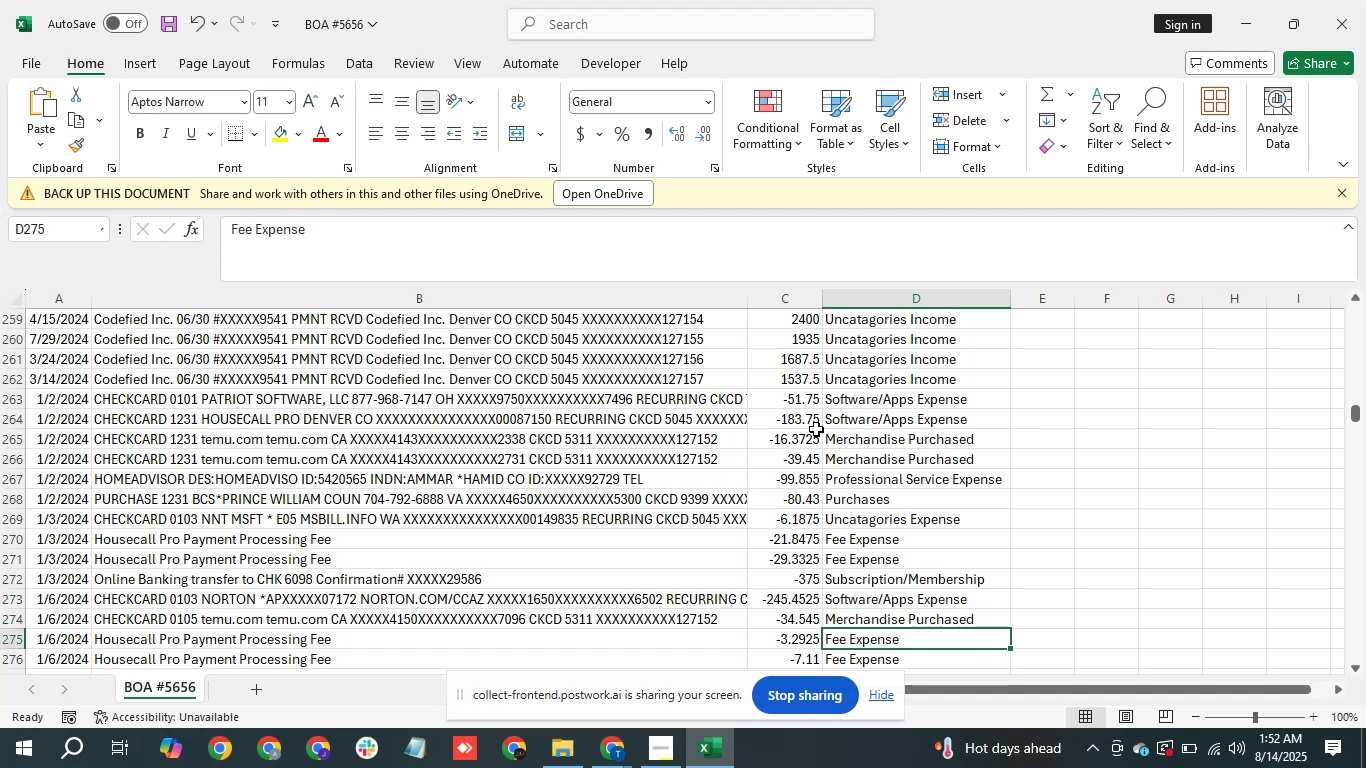 
key(ArrowDown)
 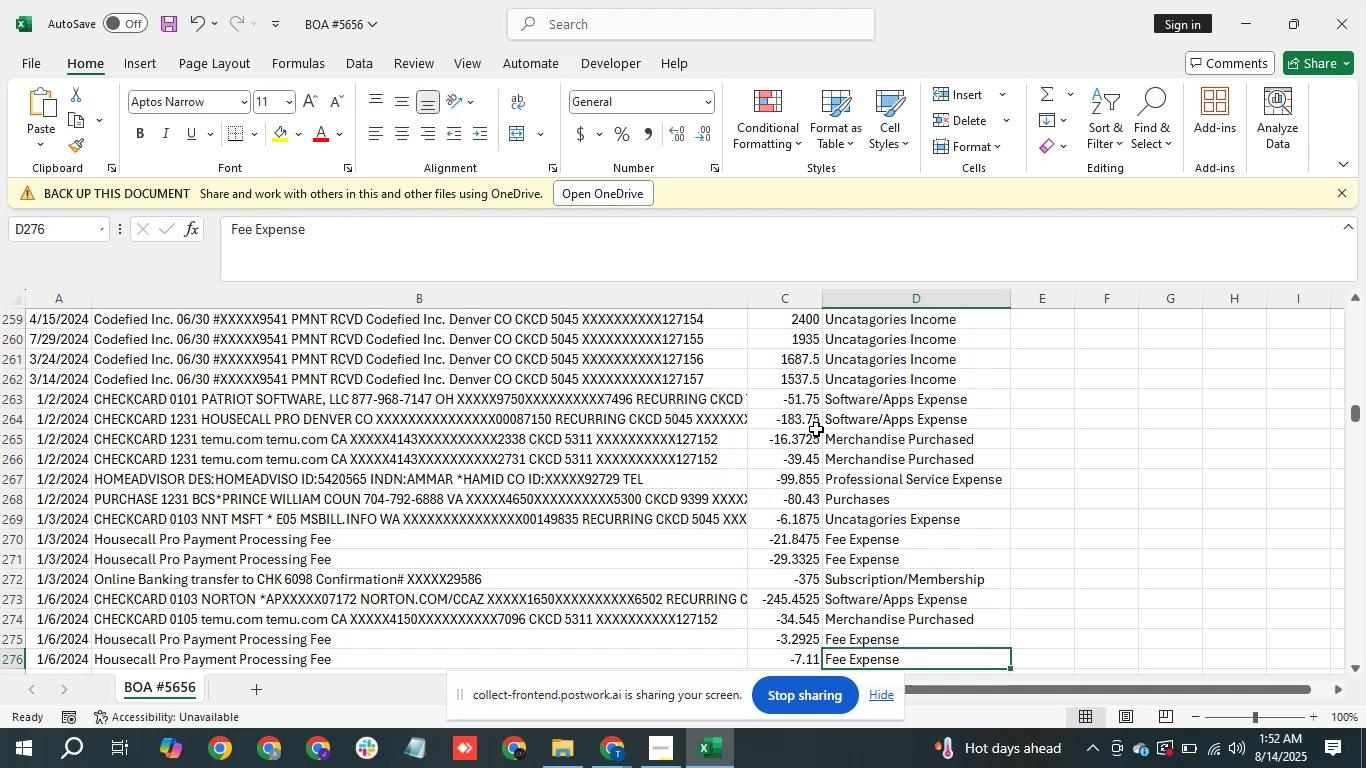 
key(ArrowDown)
 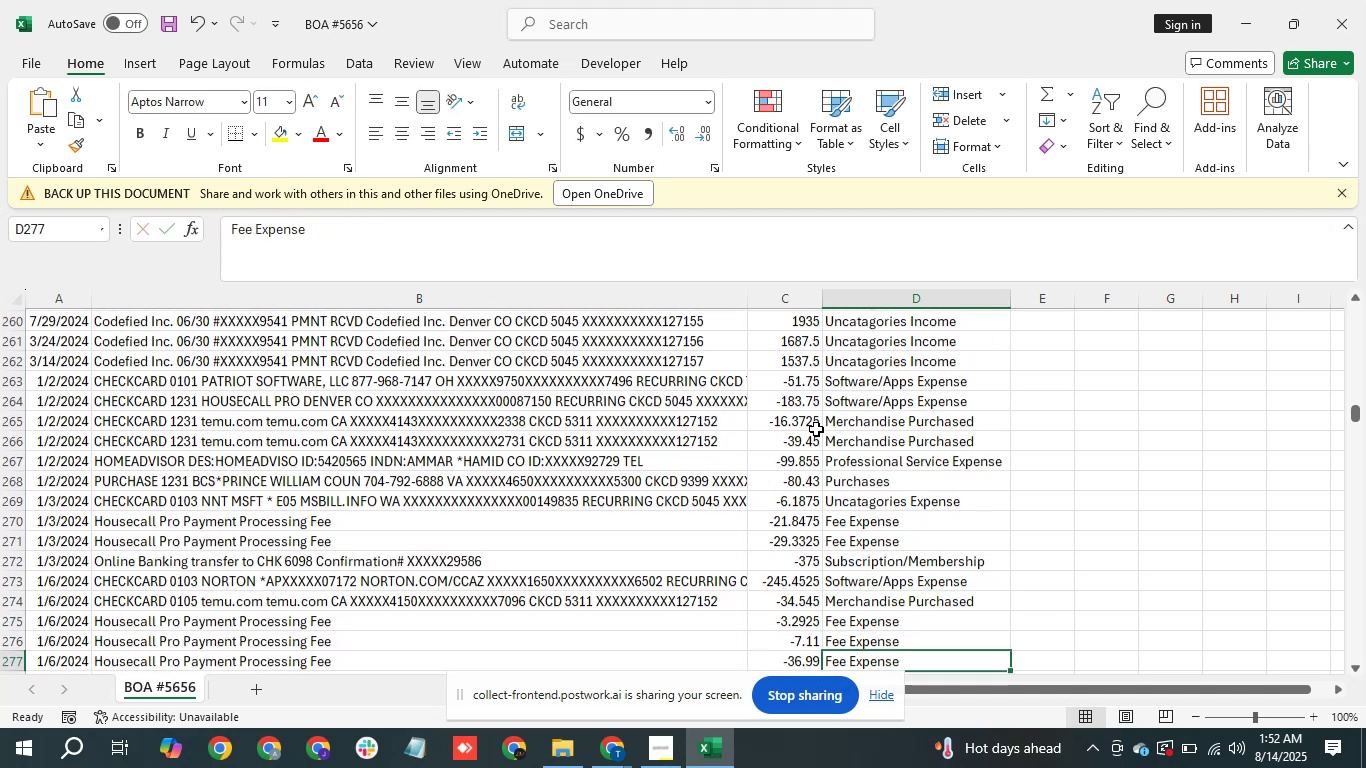 
key(ArrowDown)
 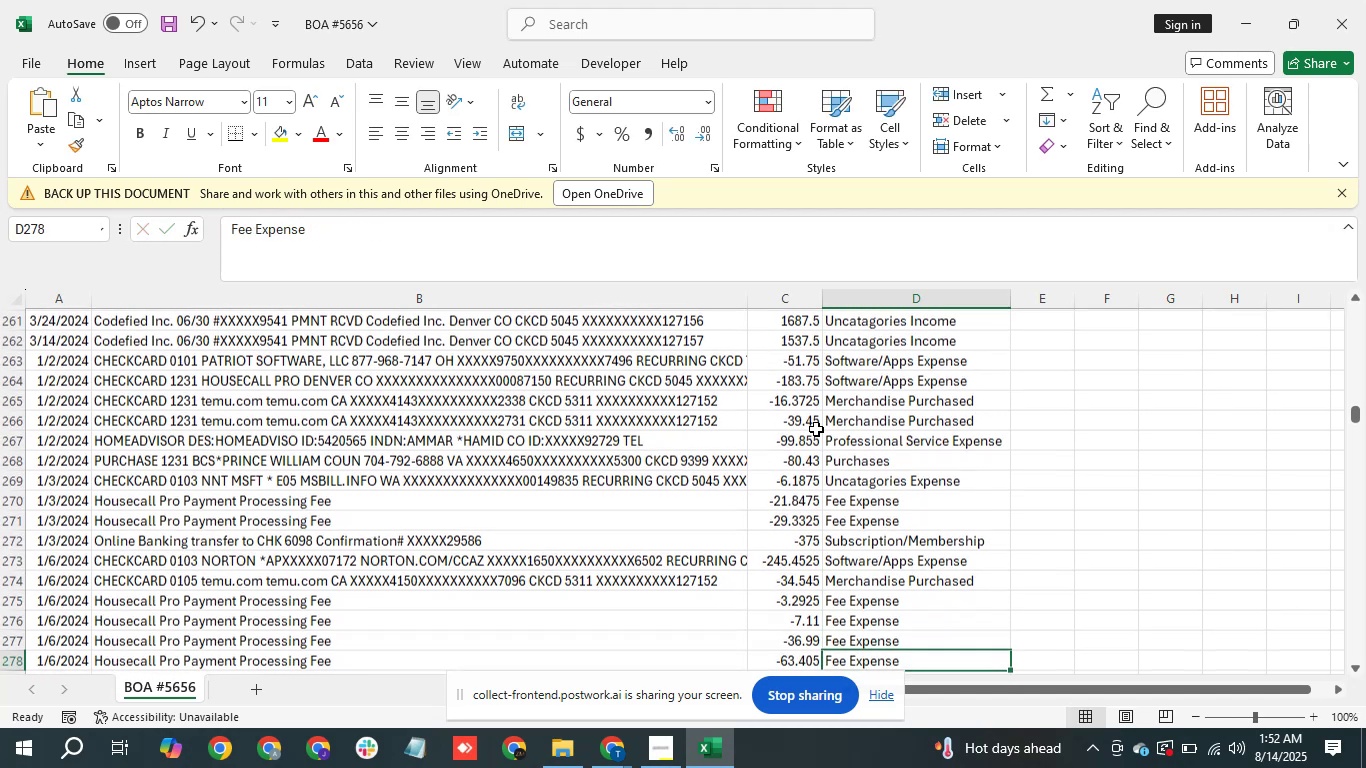 
key(ArrowDown)
 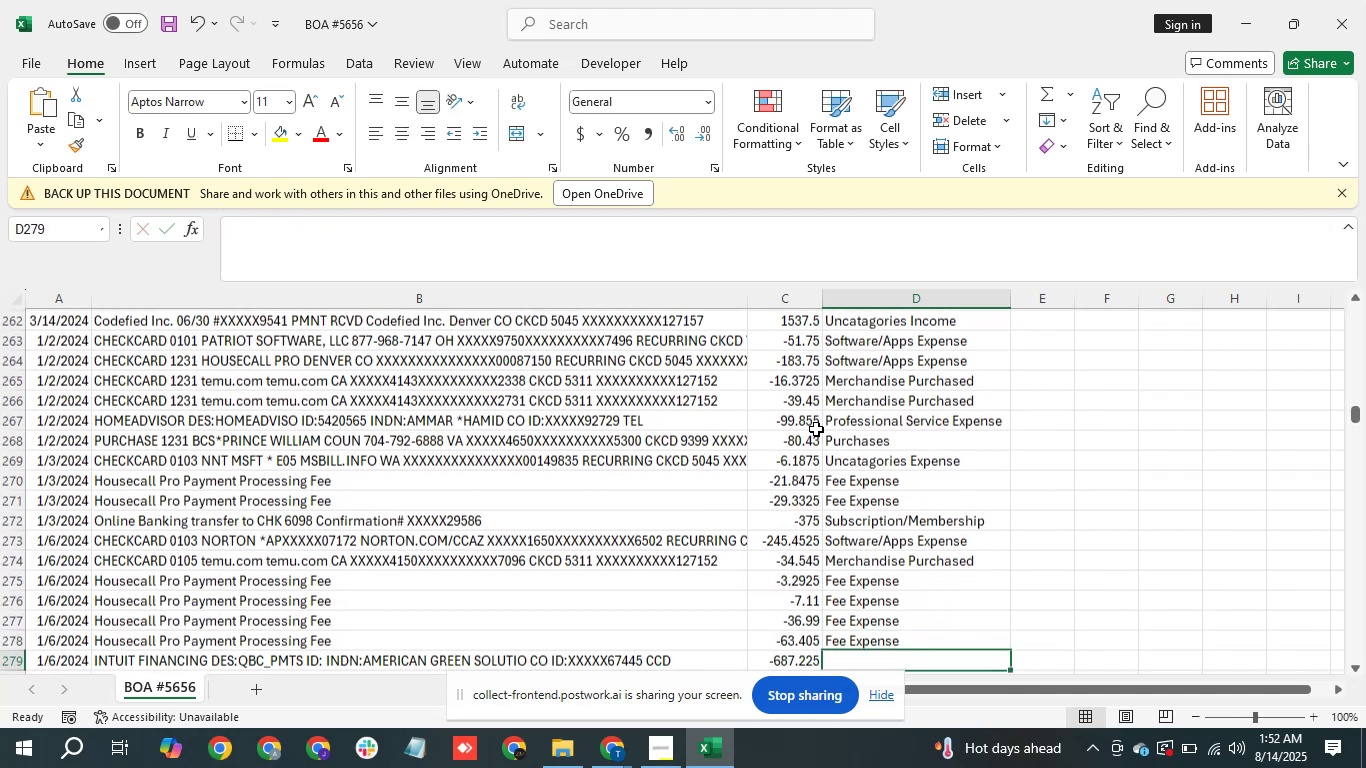 
key(ArrowDown)
 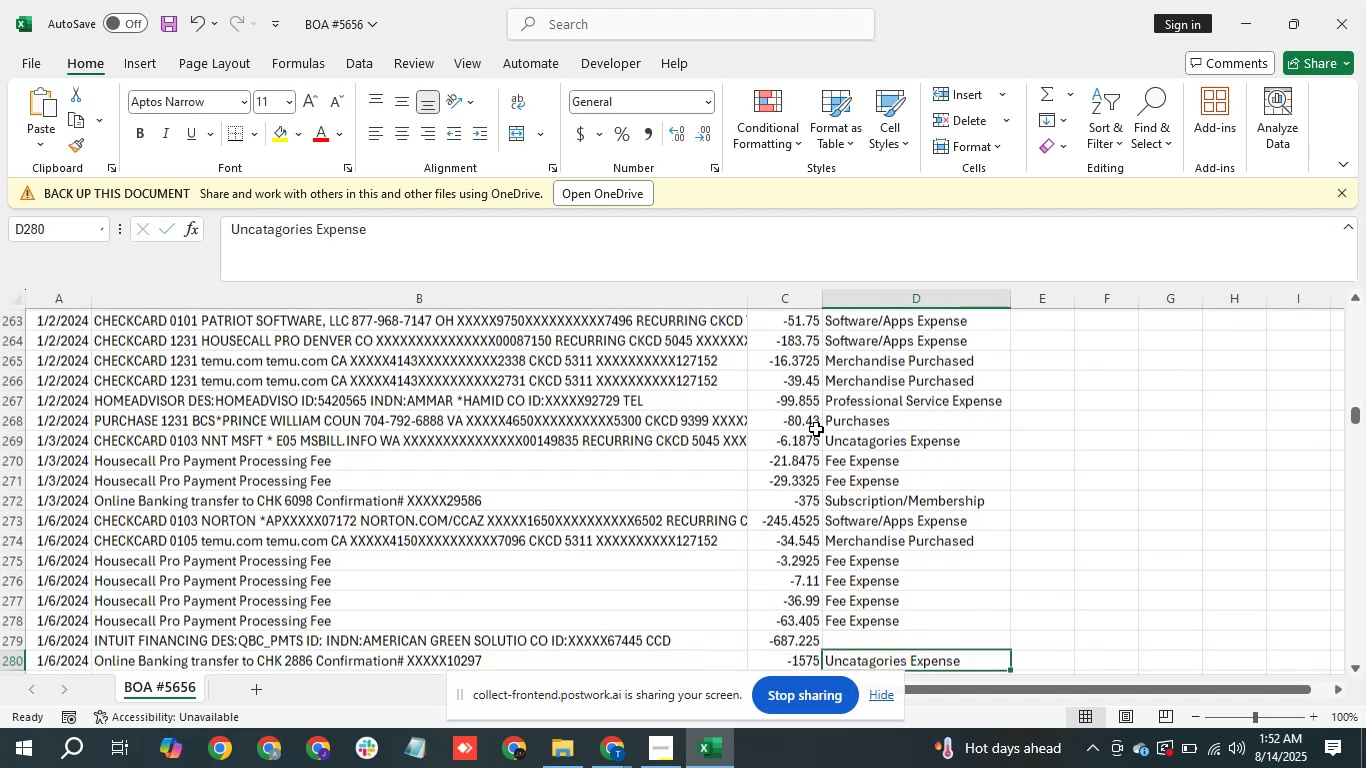 
key(ArrowDown)
 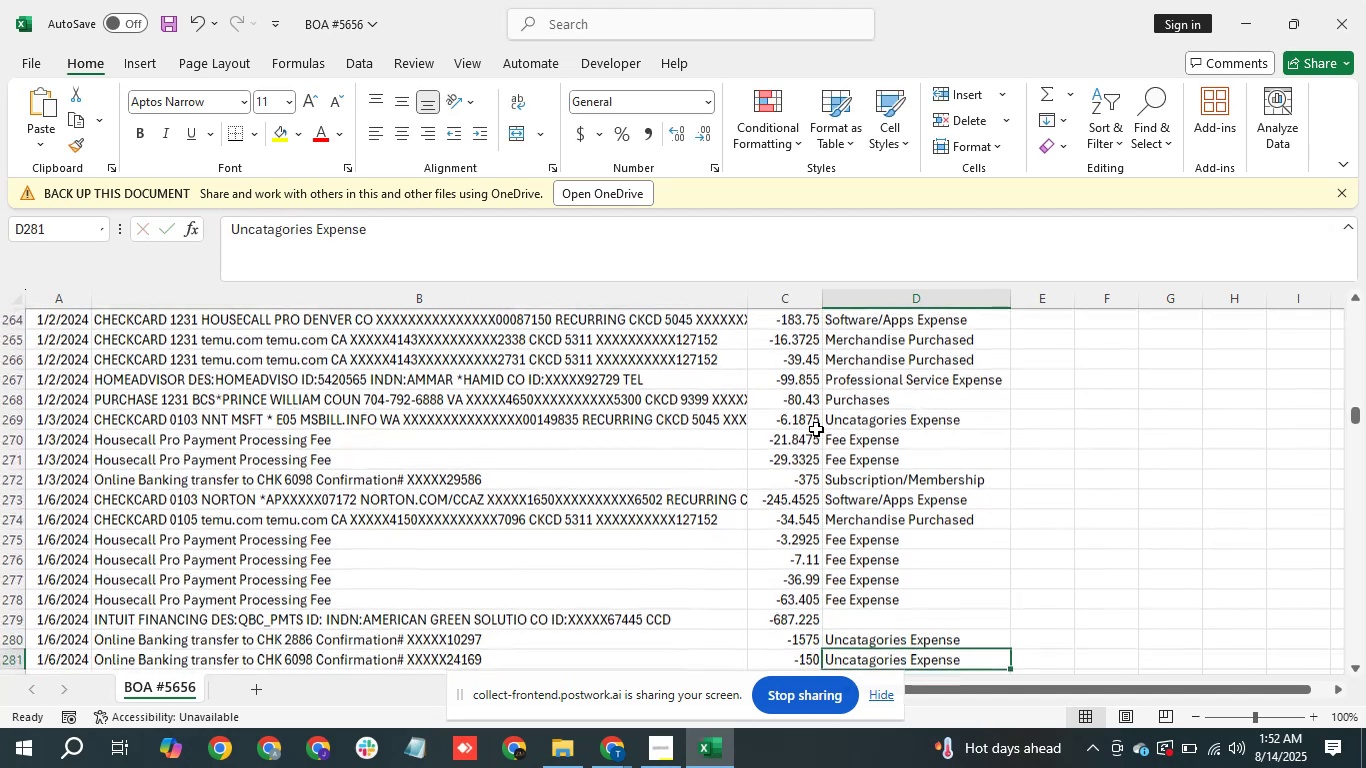 
key(ArrowUp)
 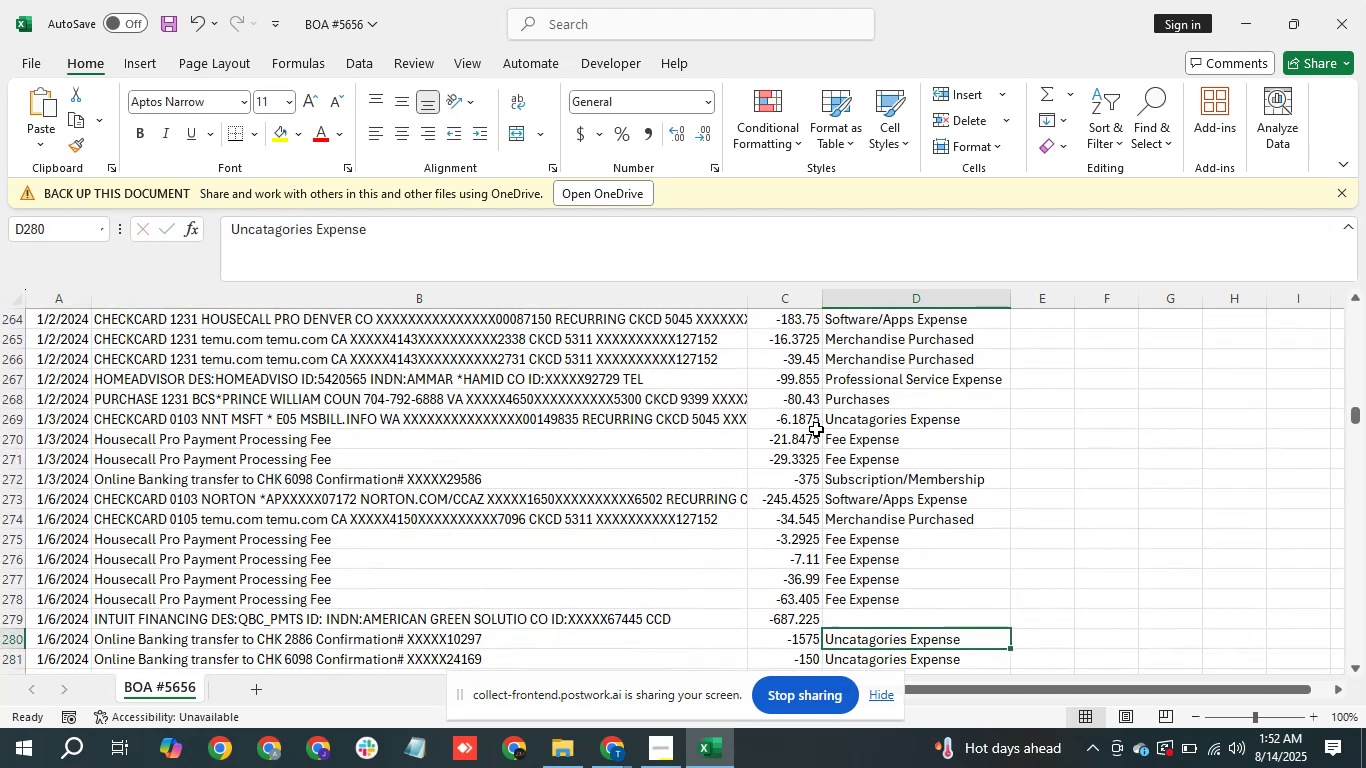 
key(ArrowUp)
 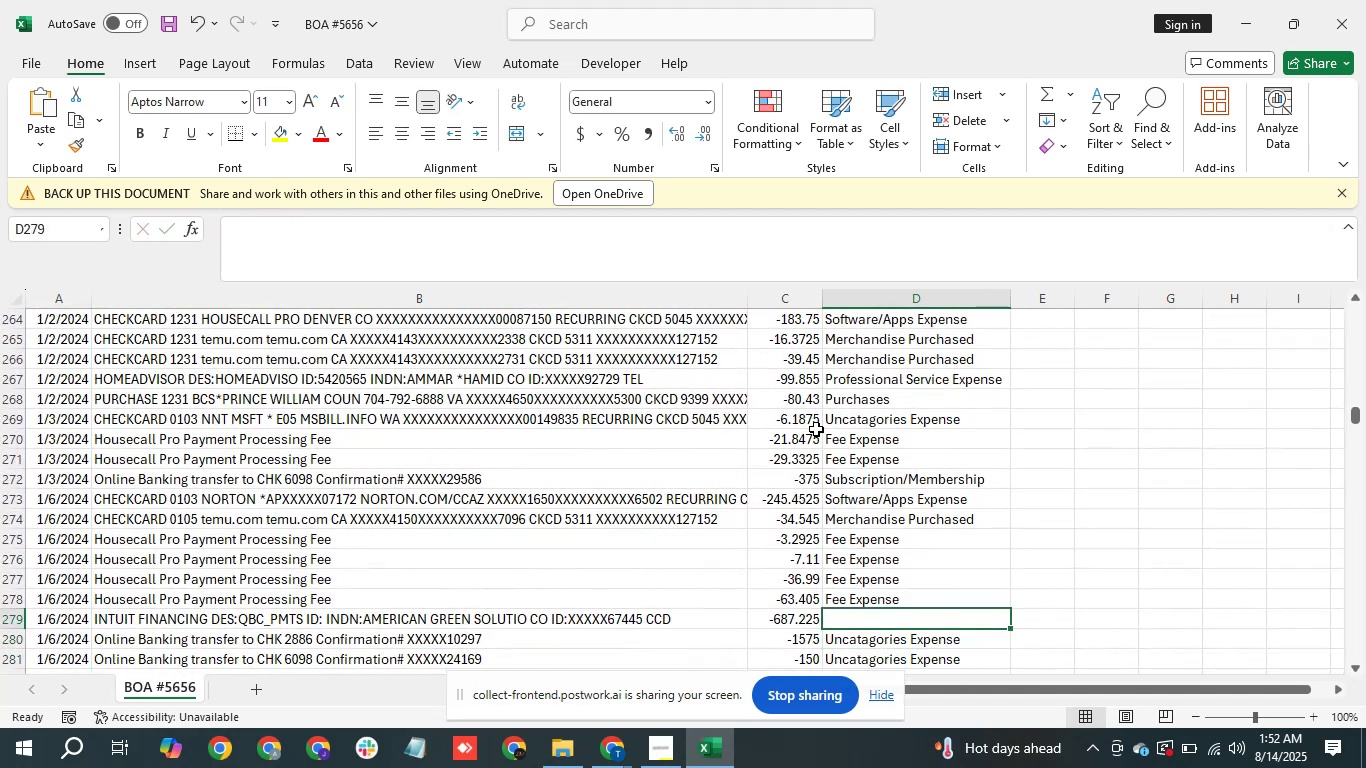 
key(ArrowLeft)
 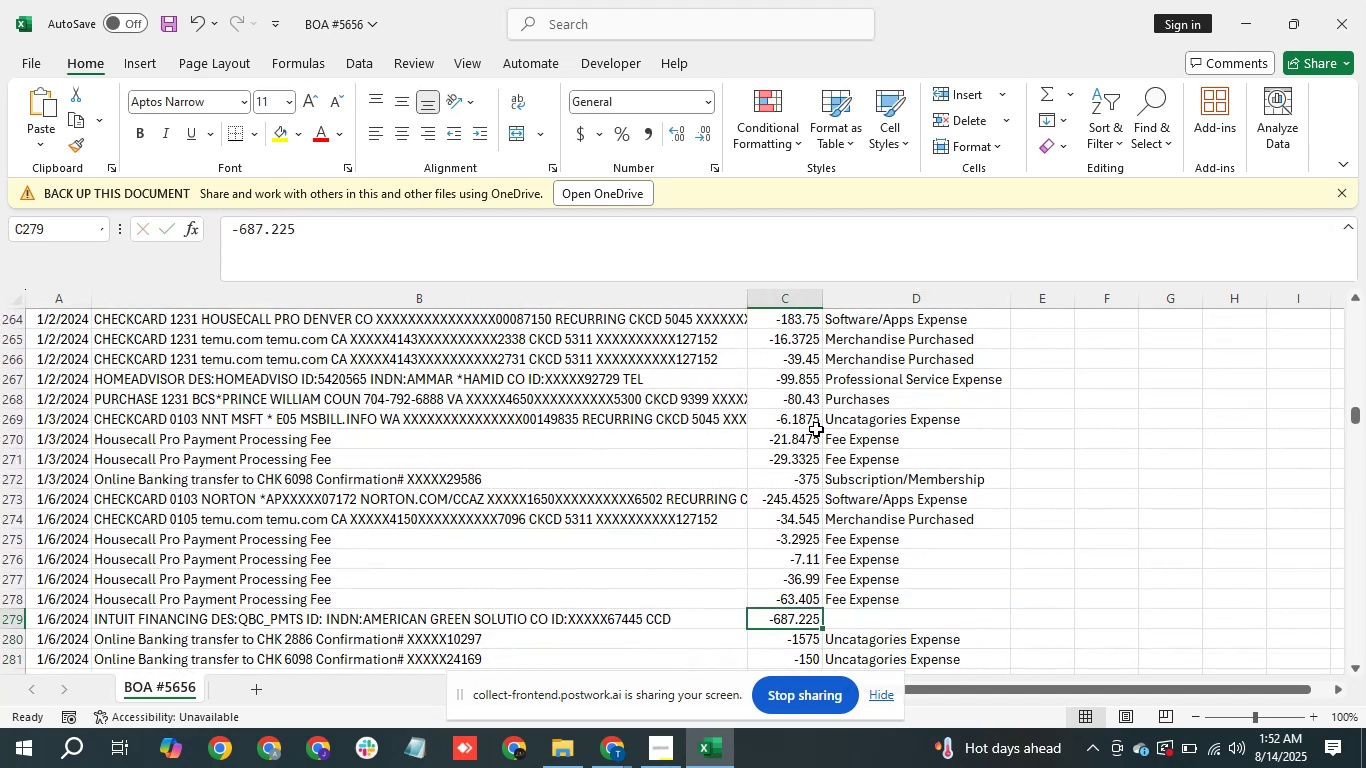 
key(ArrowLeft)
 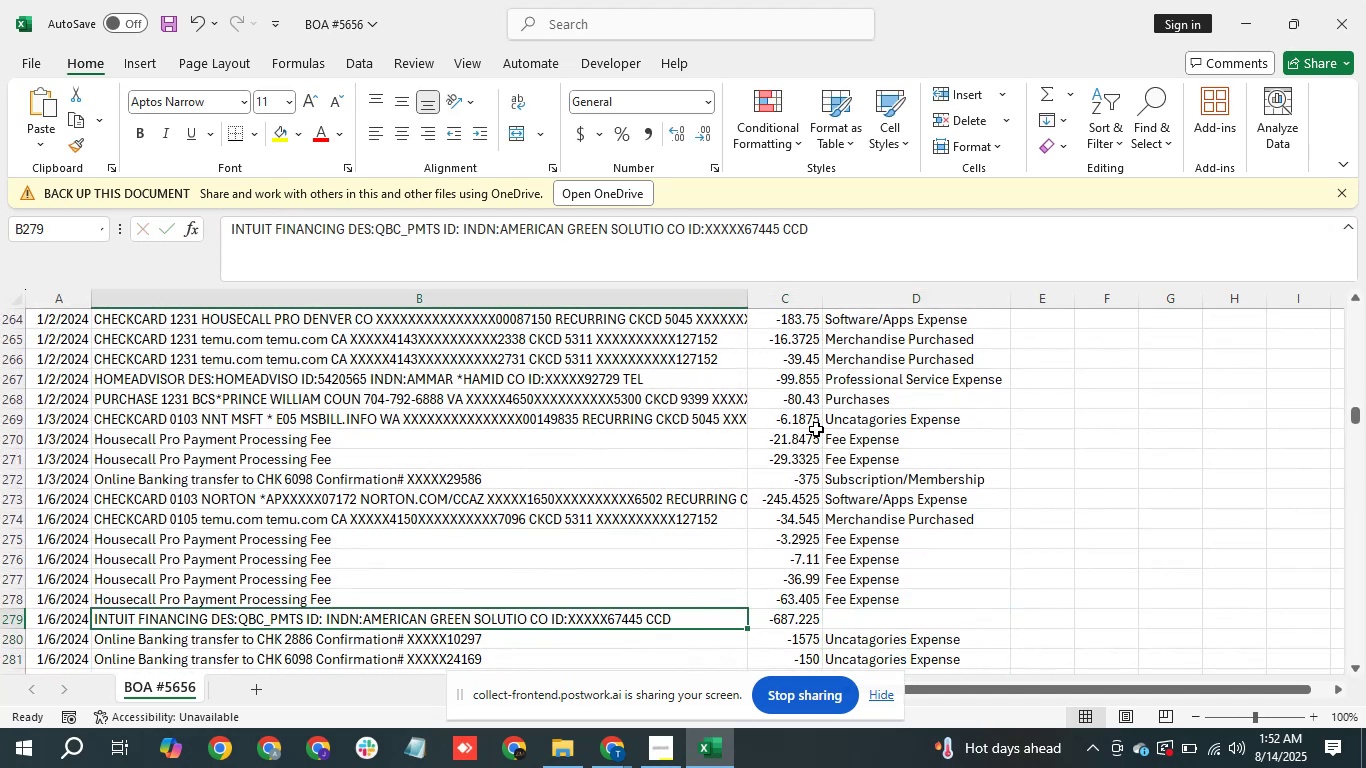 
key(ArrowRight)
 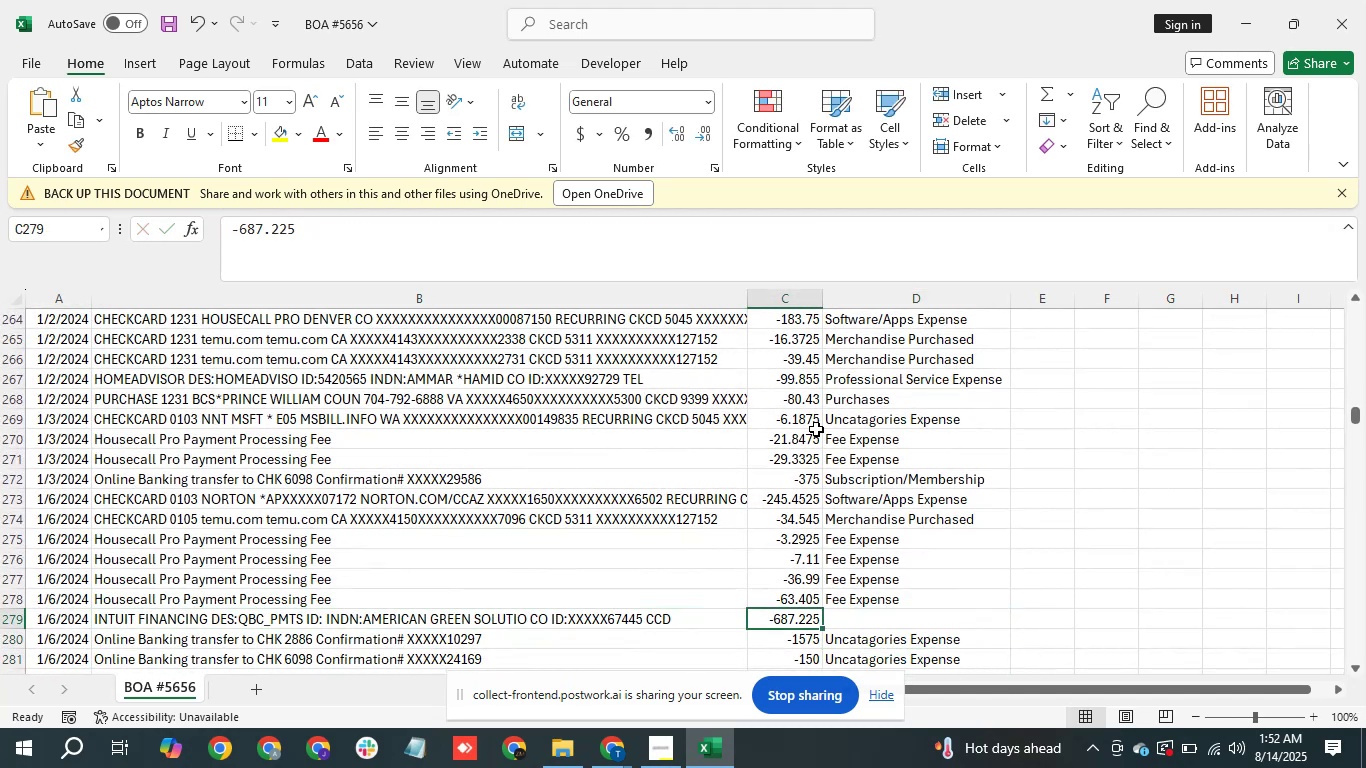 
key(ArrowRight)
 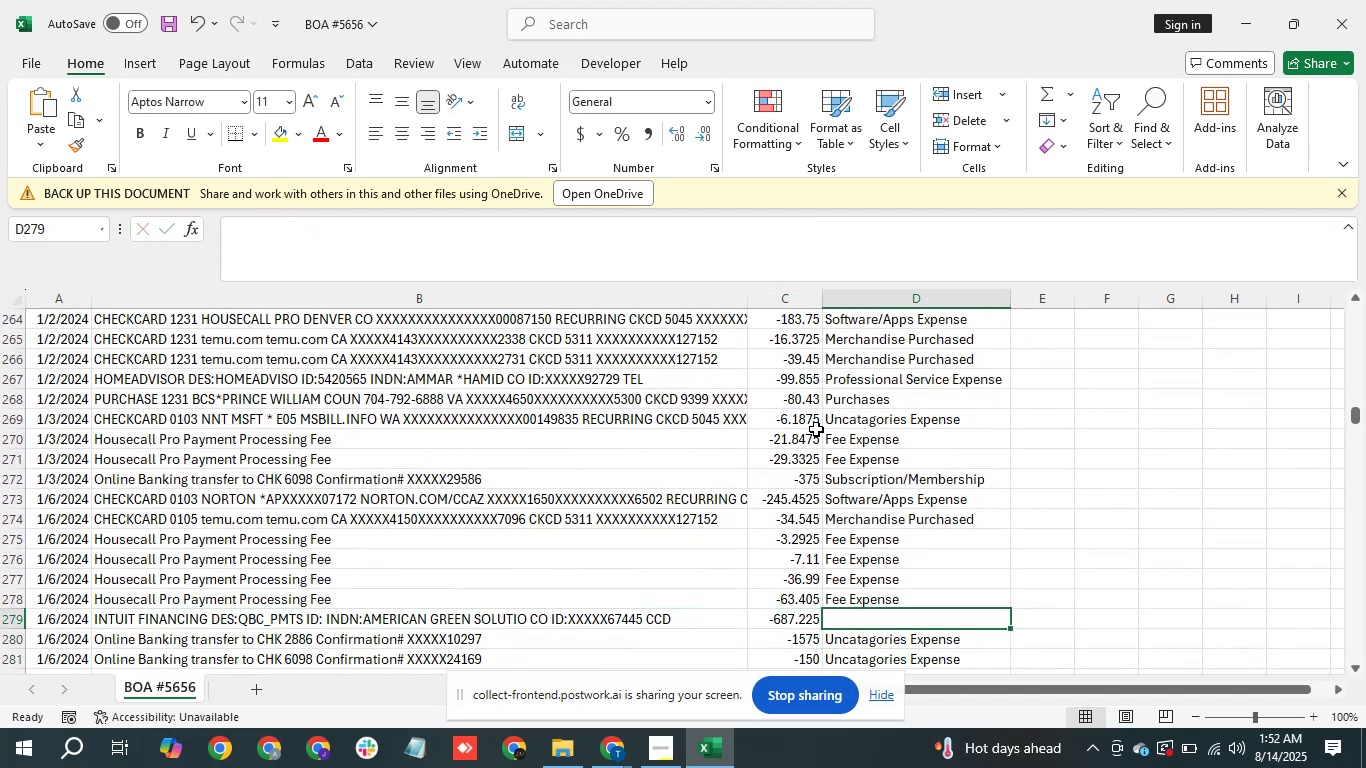 
type(pr)
 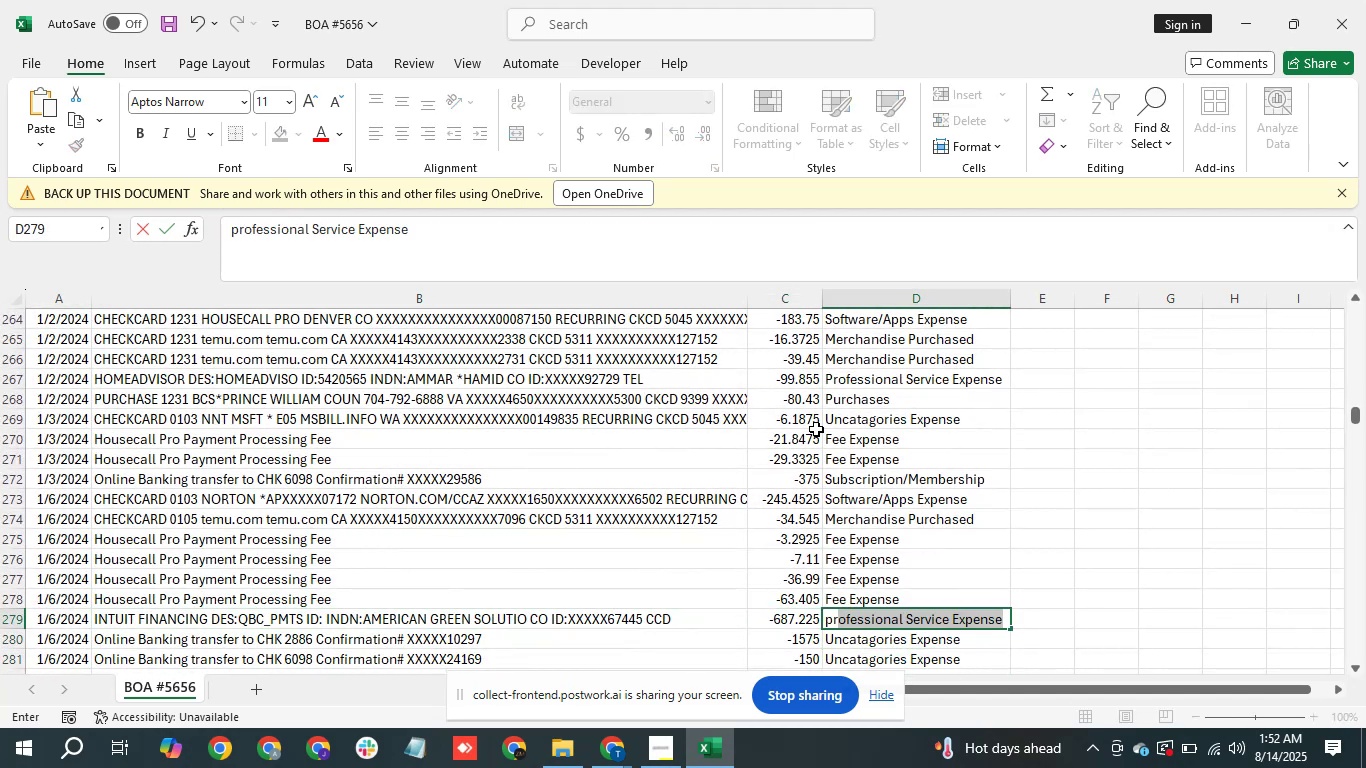 
key(Enter)
 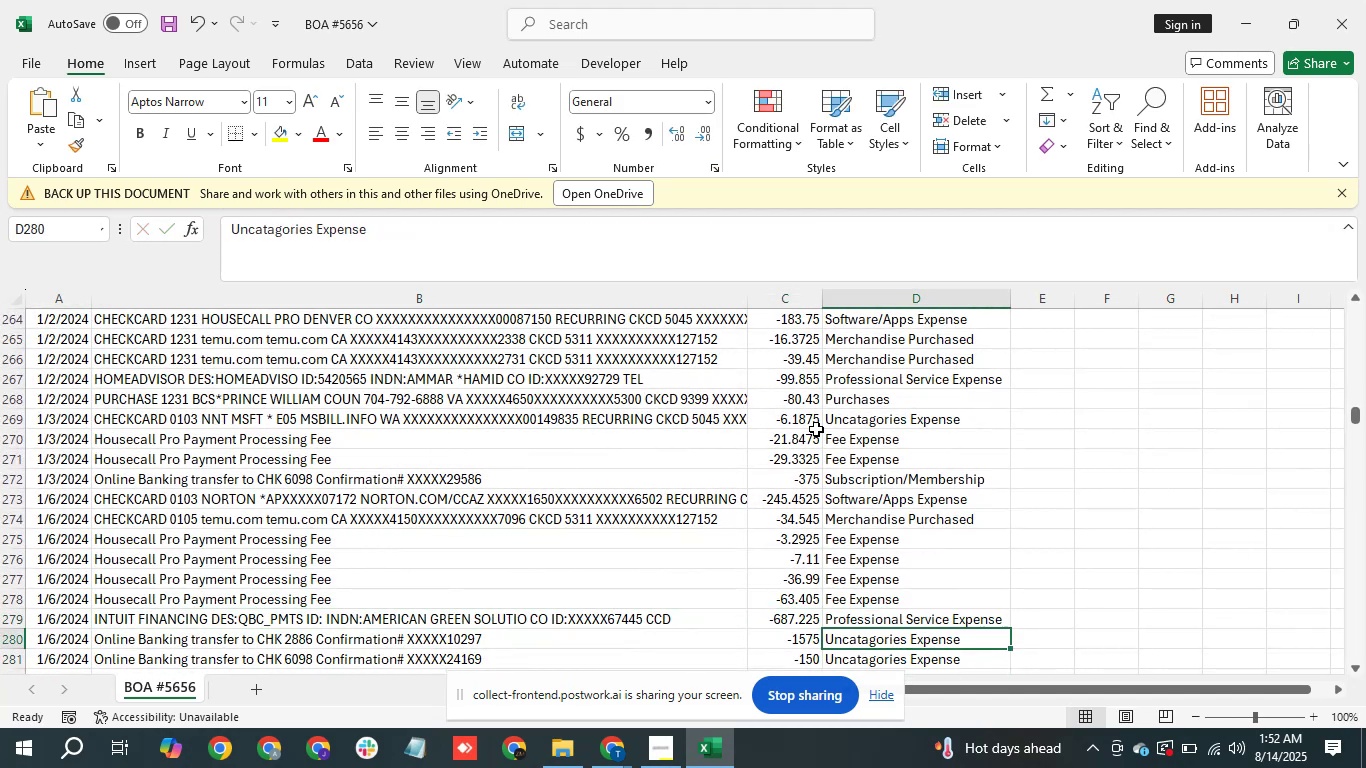 
key(ArrowDown)
 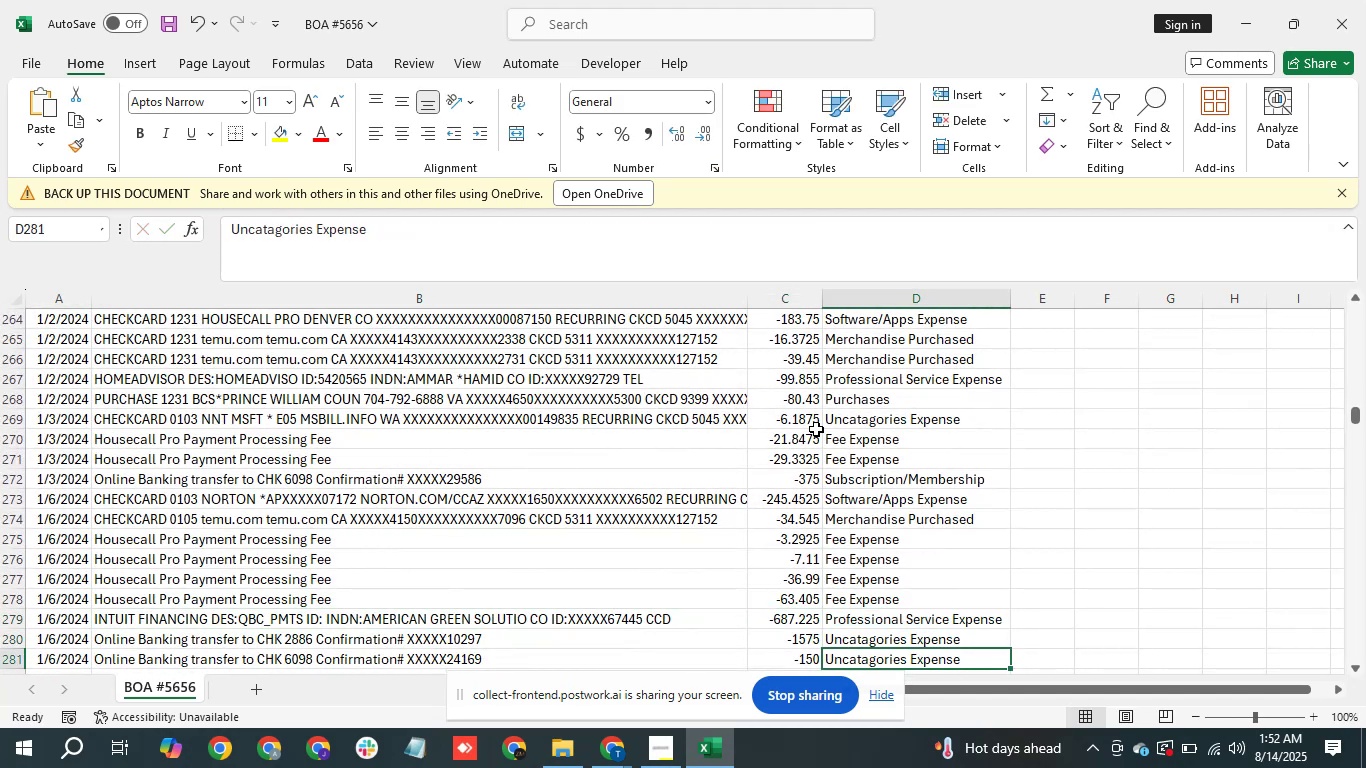 
key(ArrowDown)
 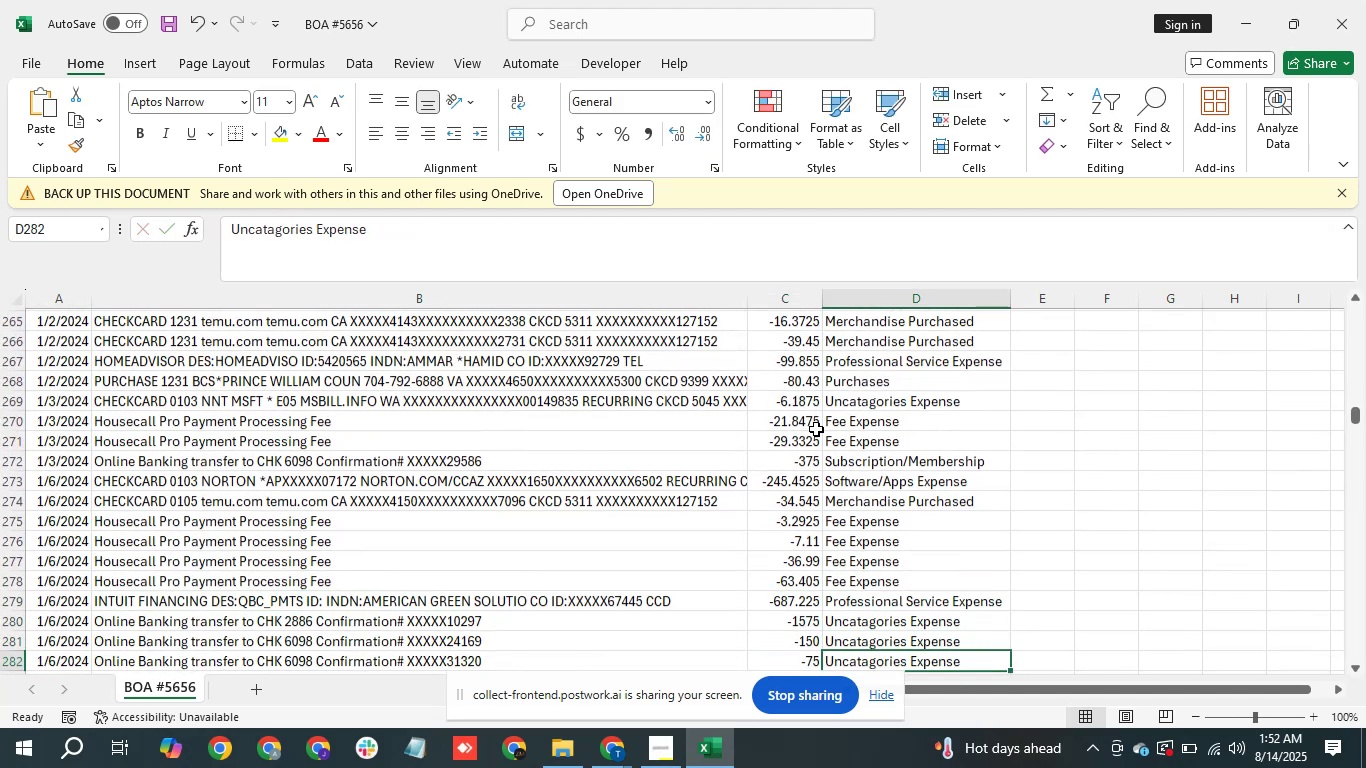 
key(ArrowDown)
 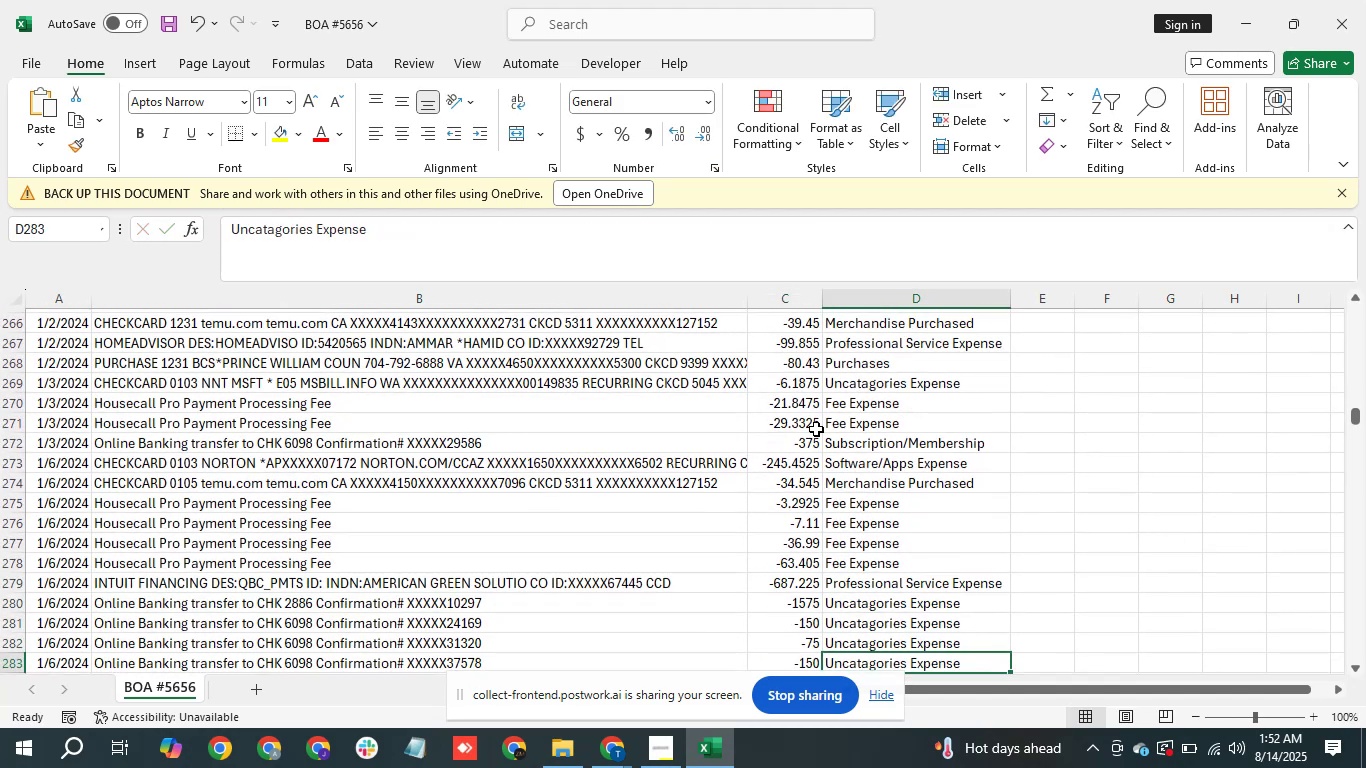 
key(ArrowDown)
 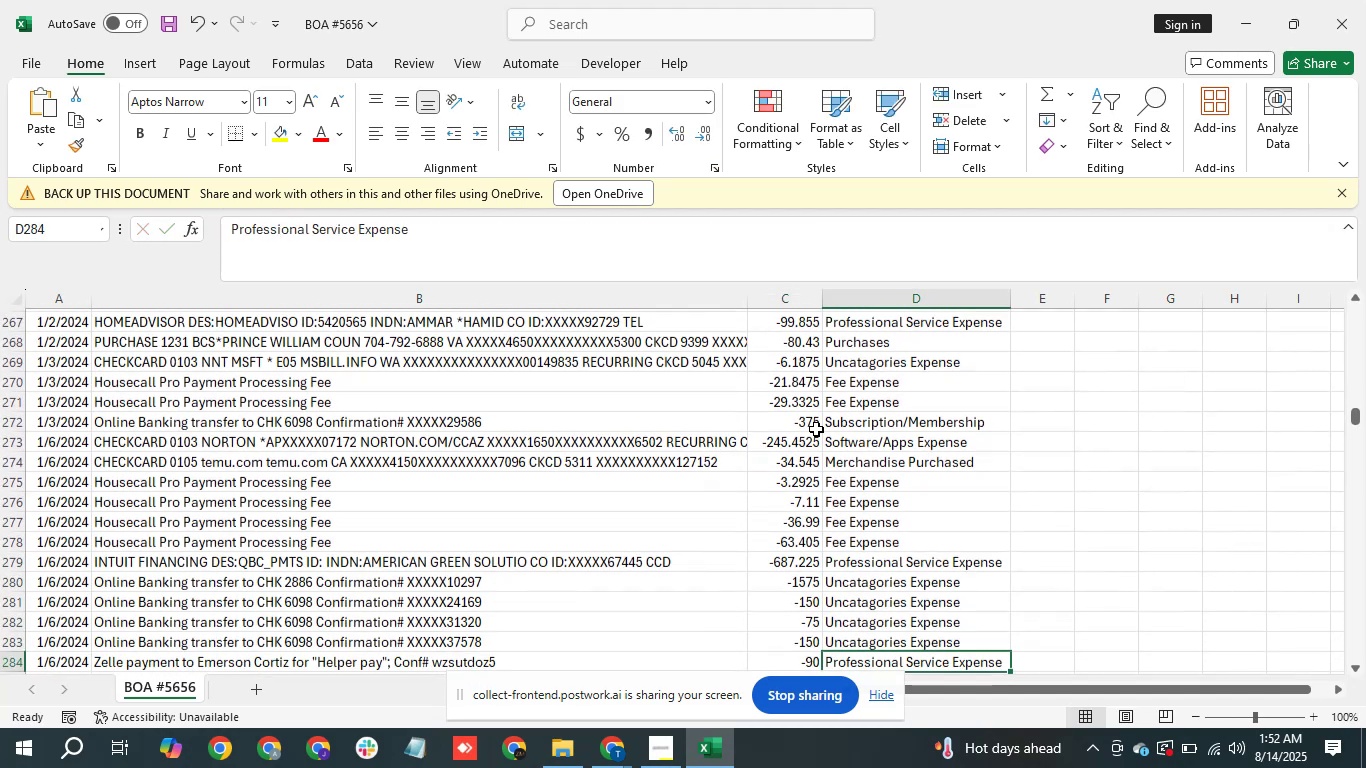 
key(ArrowDown)
 